 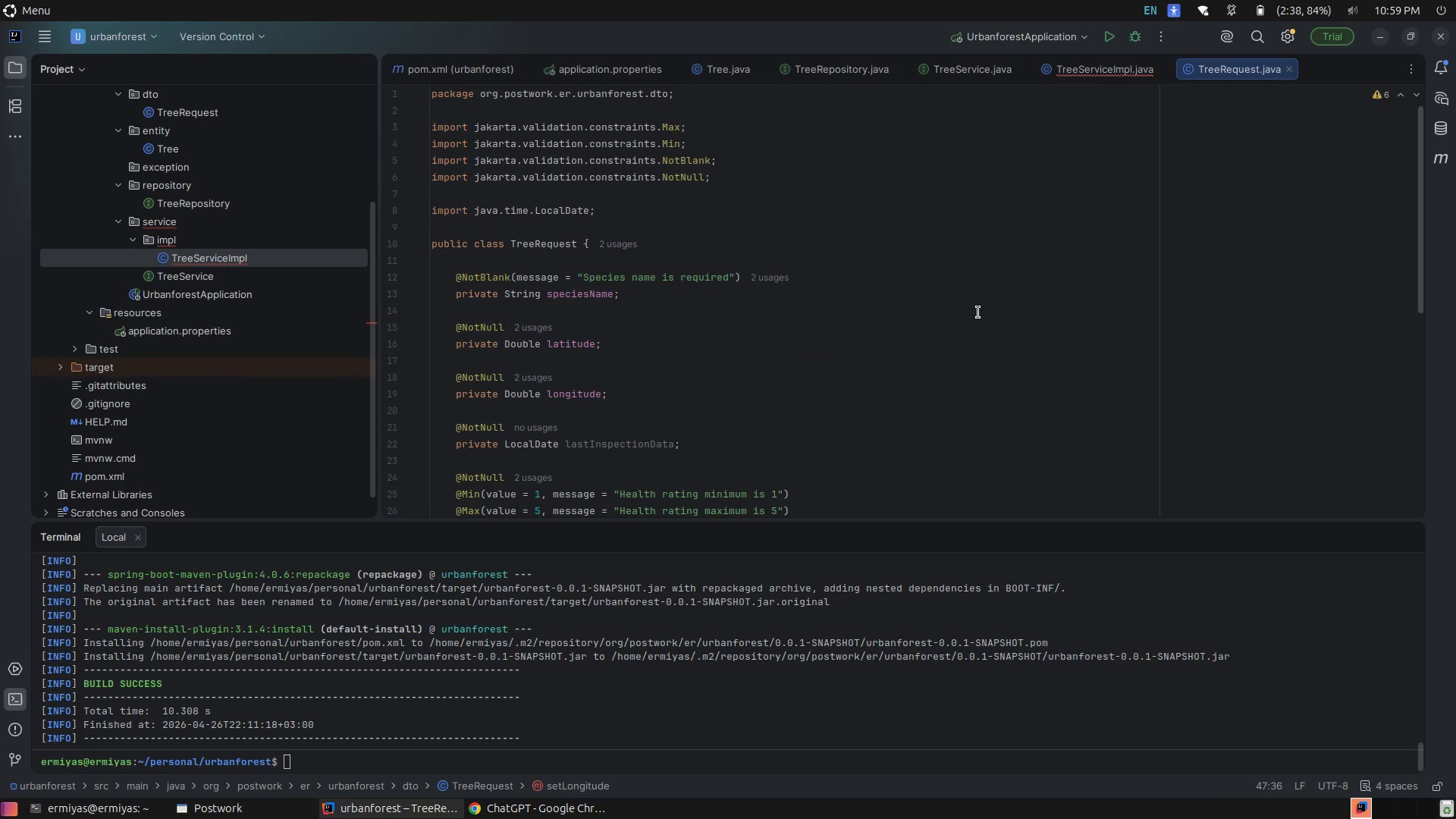 
left_click([983, 309])
 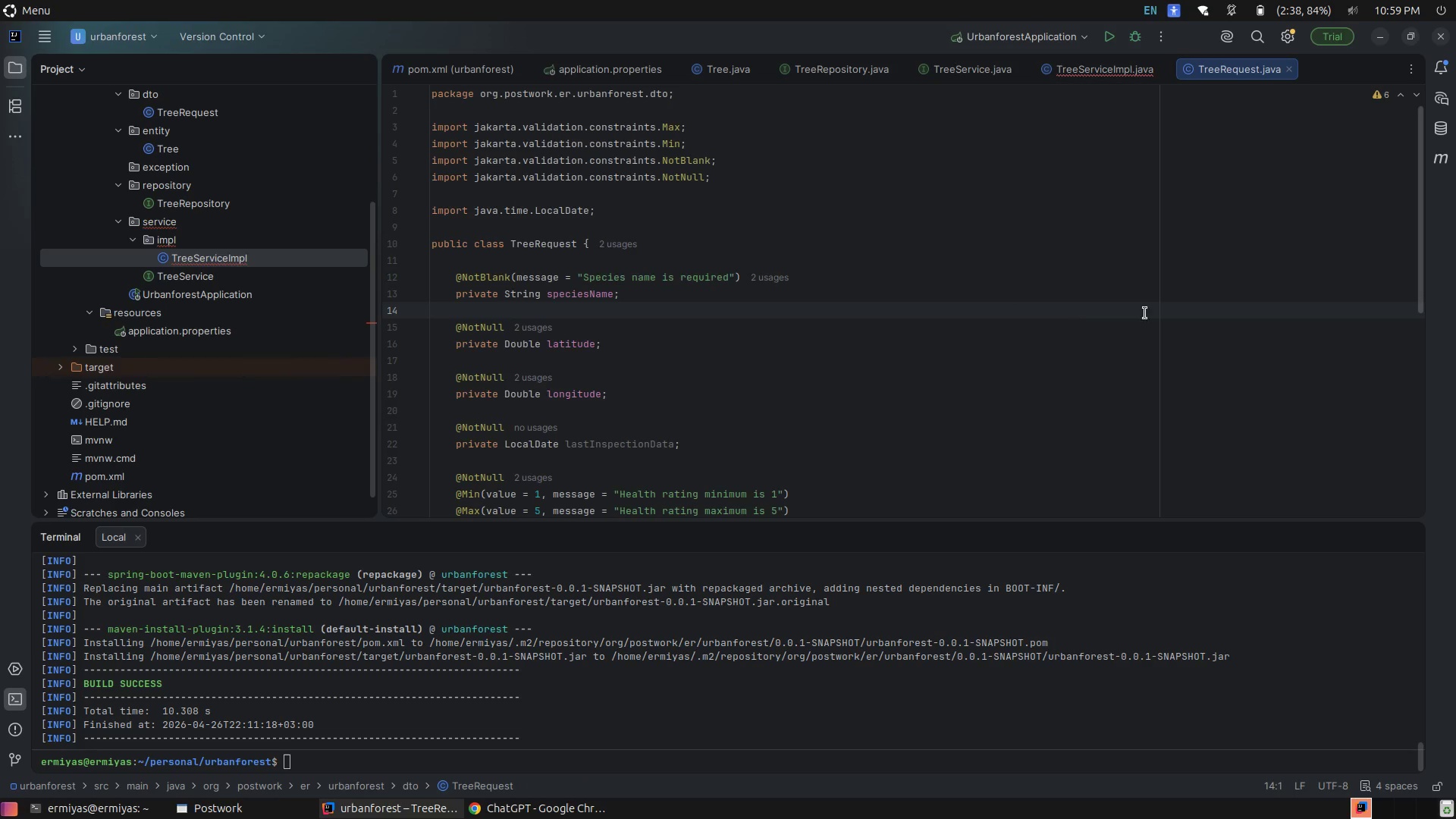 
left_click([1157, 309])
 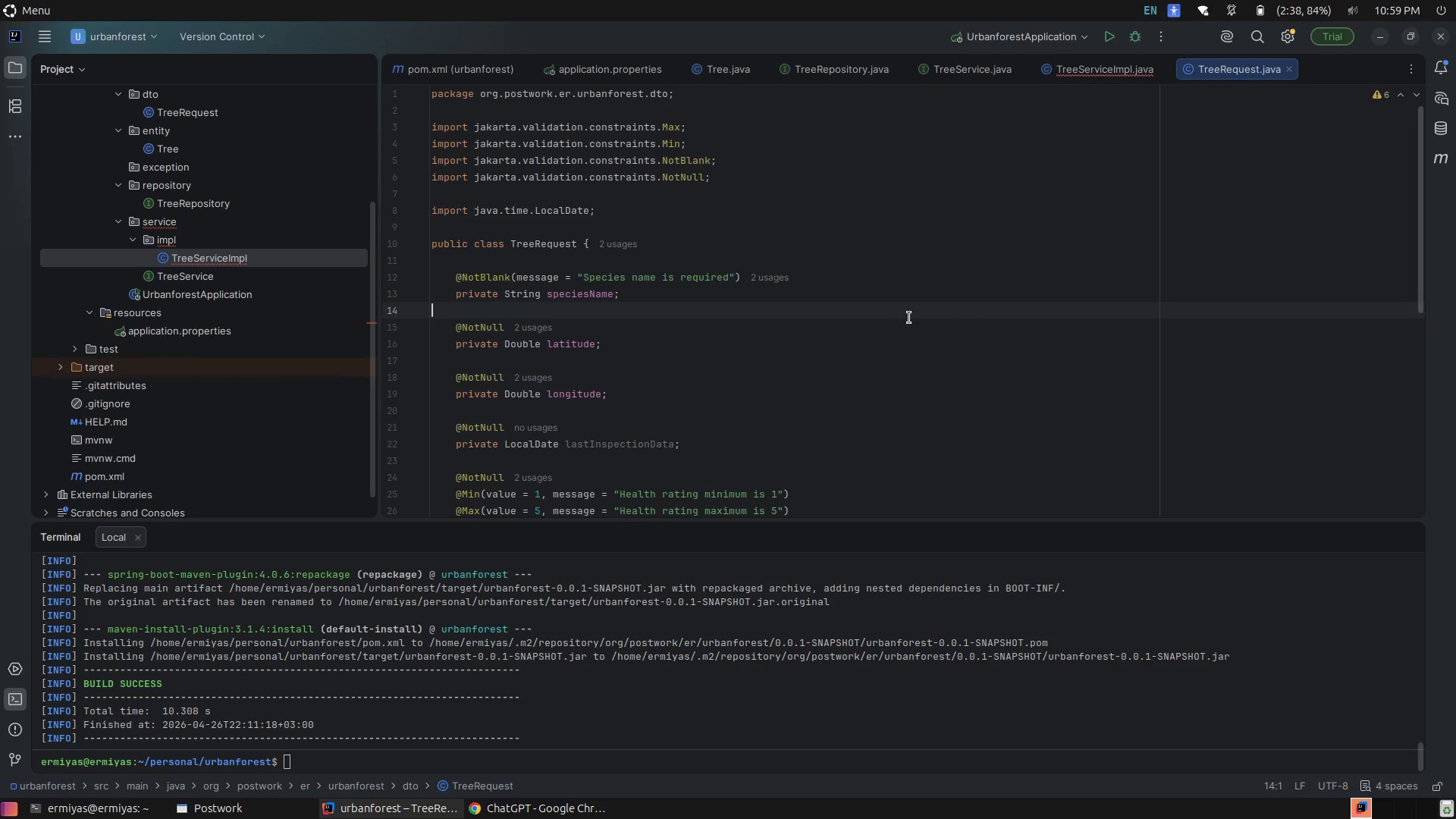 
scroll: coordinate [902, 318], scroll_direction: down, amount: 2.0
 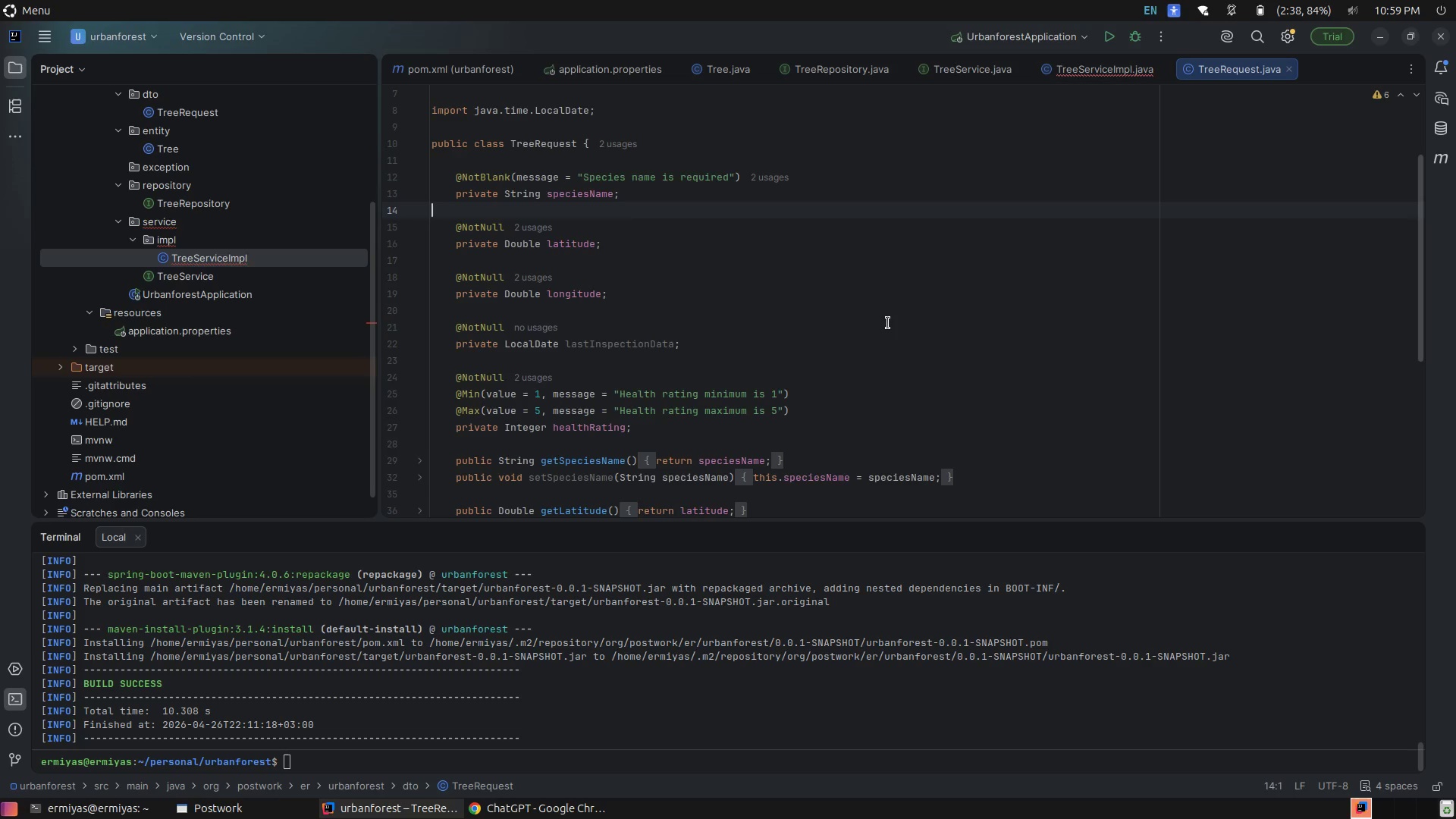 
left_click([915, 339])
 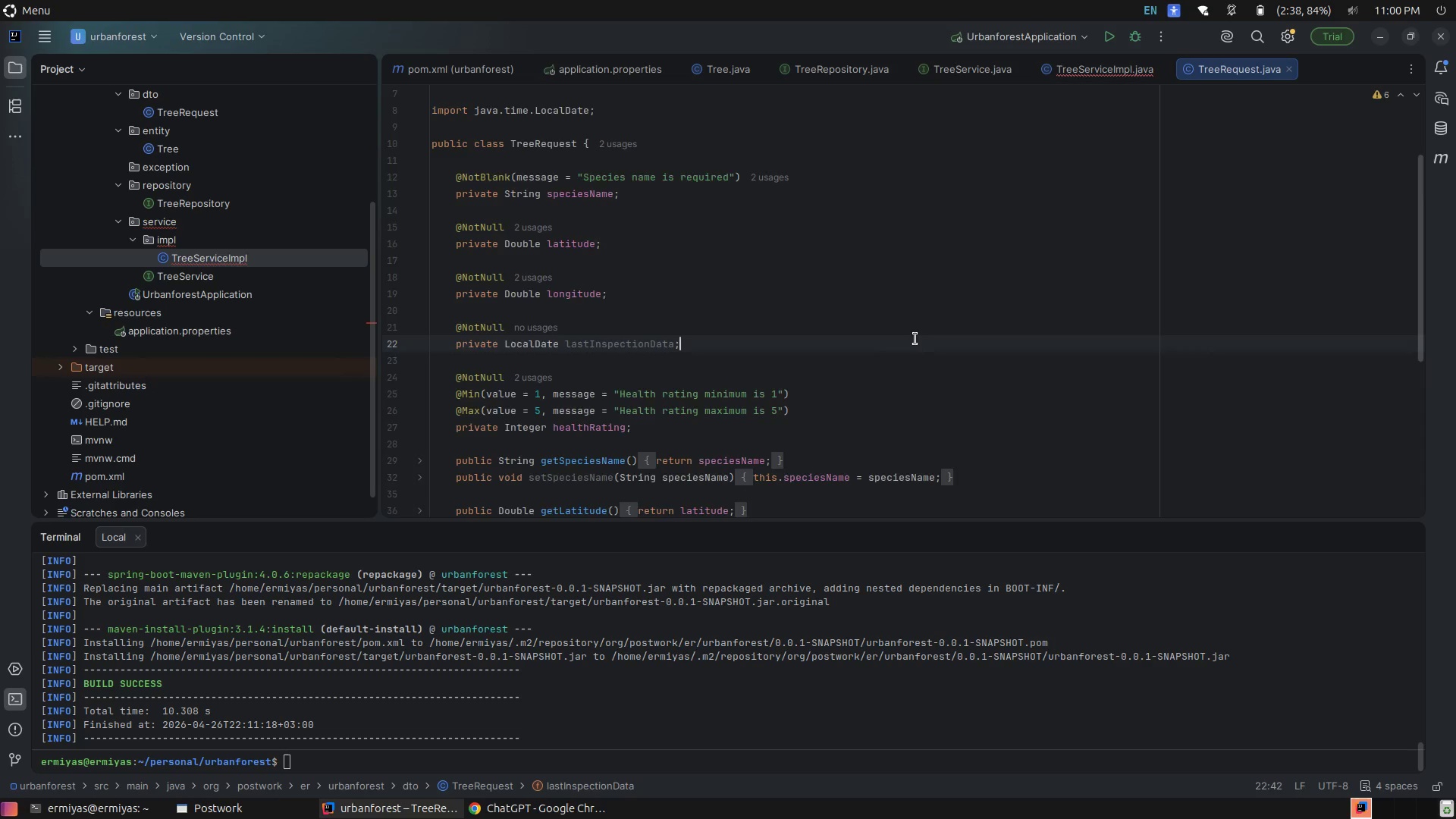 
scroll: coordinate [915, 339], scroll_direction: down, amount: 3.0
 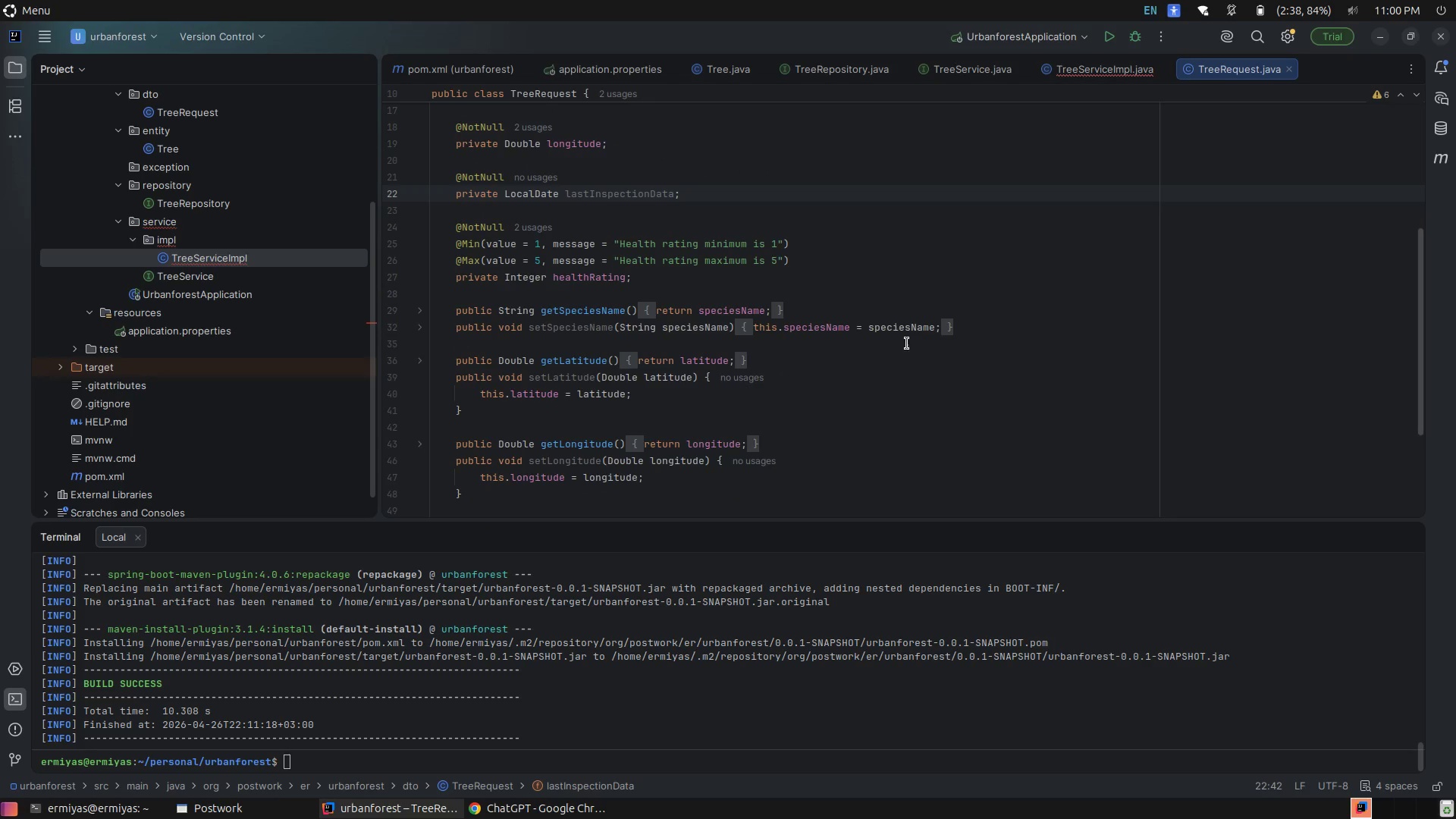 
left_click([895, 349])
 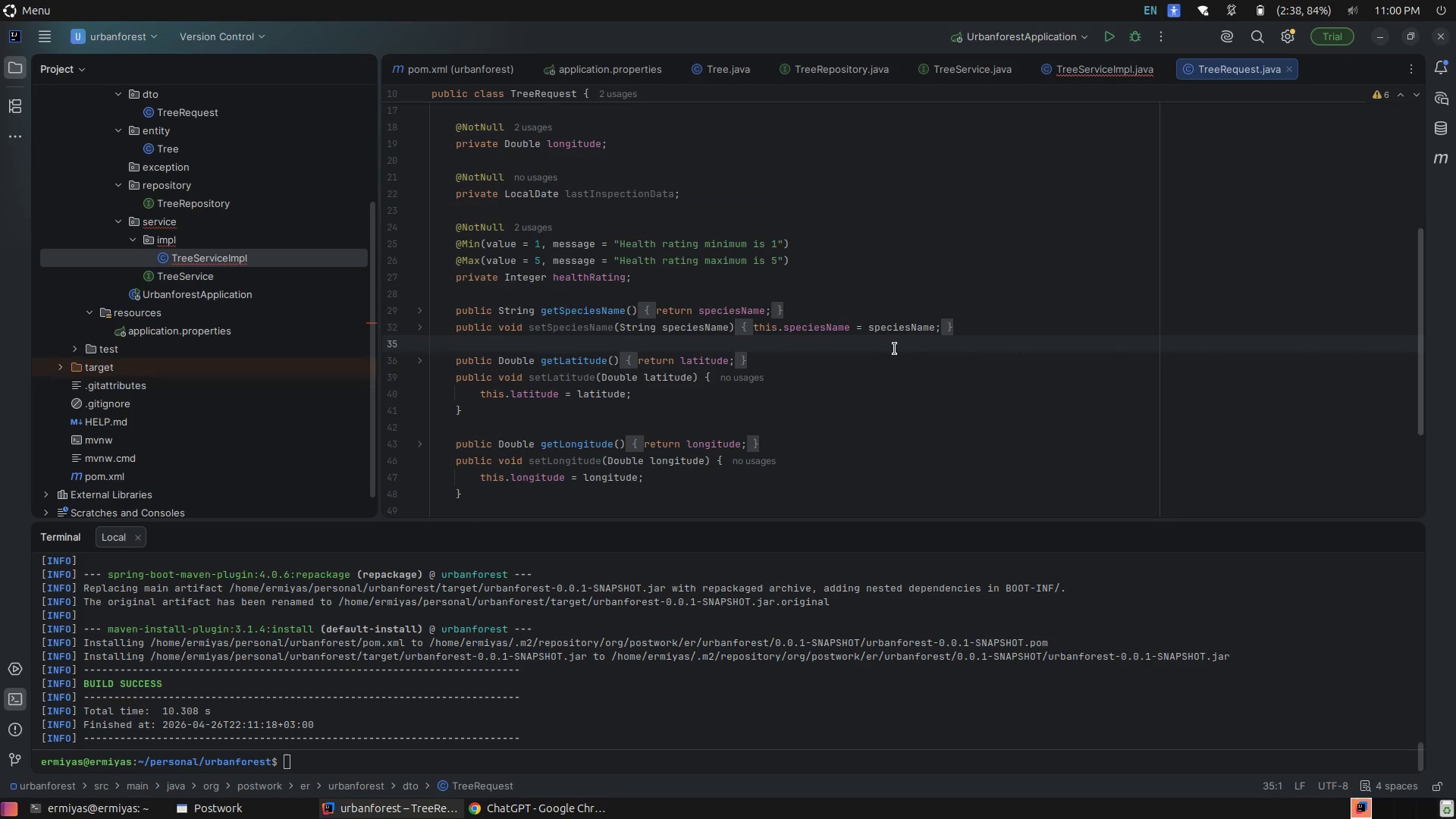 
scroll: coordinate [911, 366], scroll_direction: up, amount: 4.0
 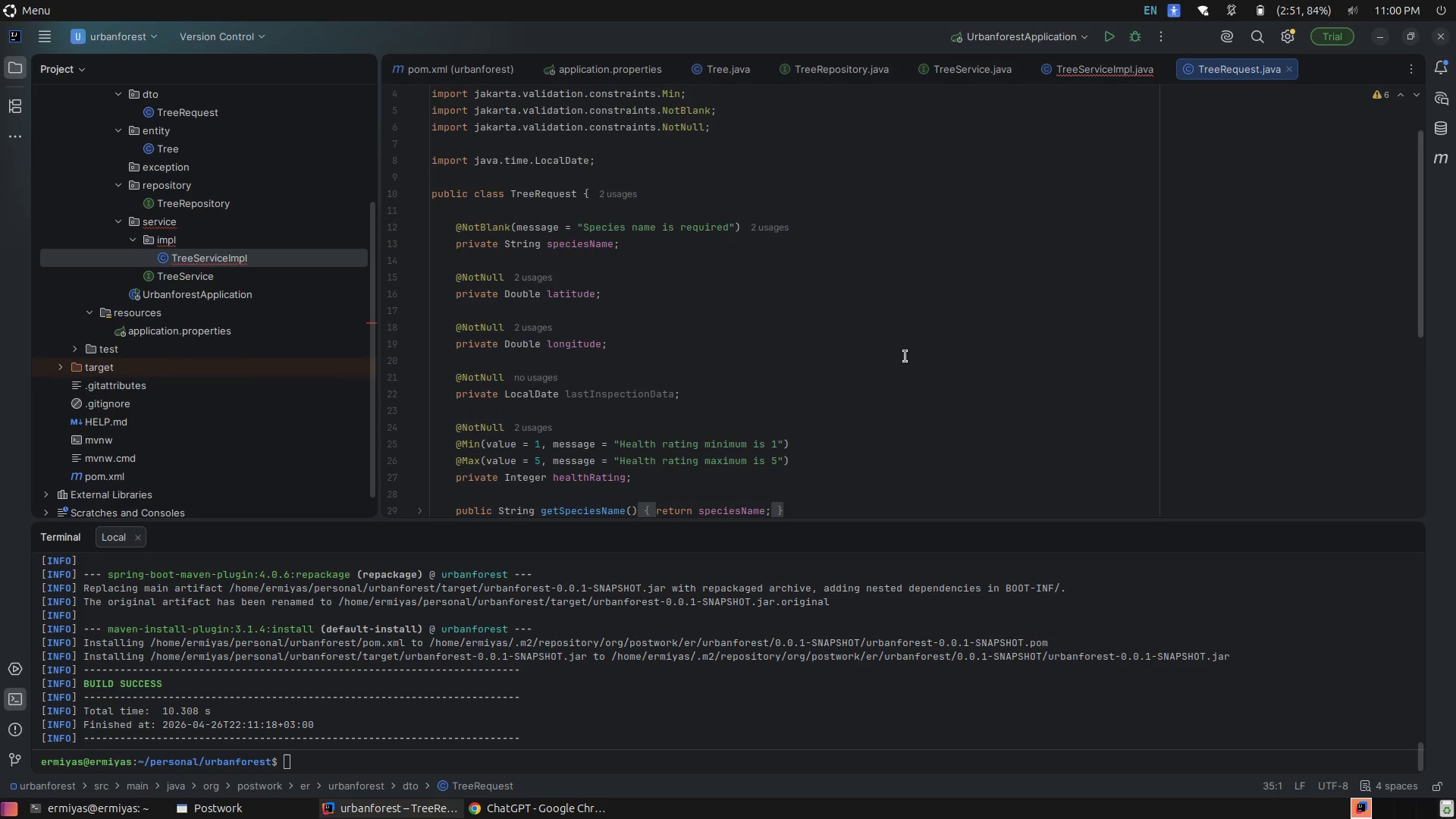 
wait(6.49)
 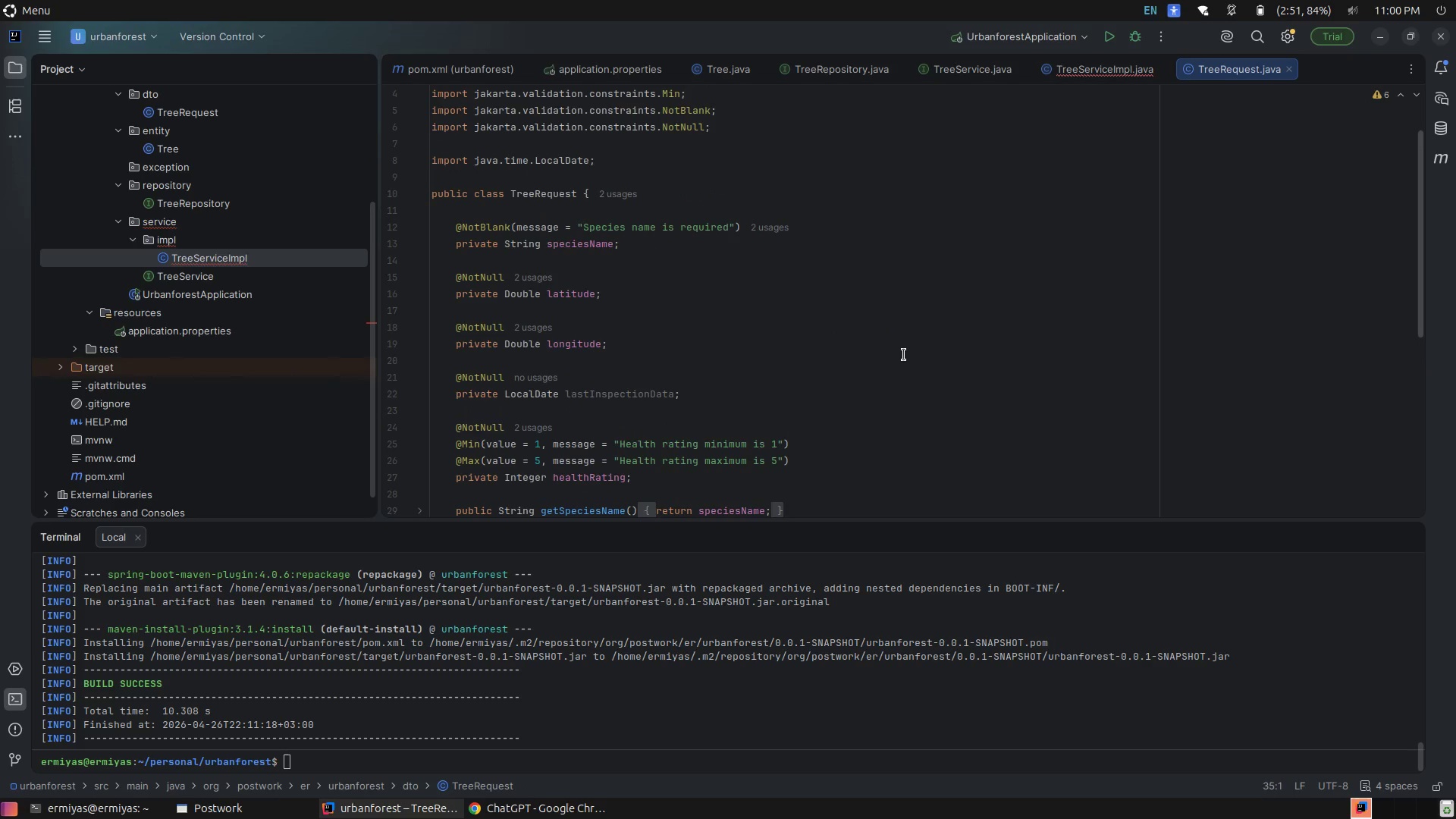 
scroll: coordinate [862, 291], scroll_direction: up, amount: 2.0
 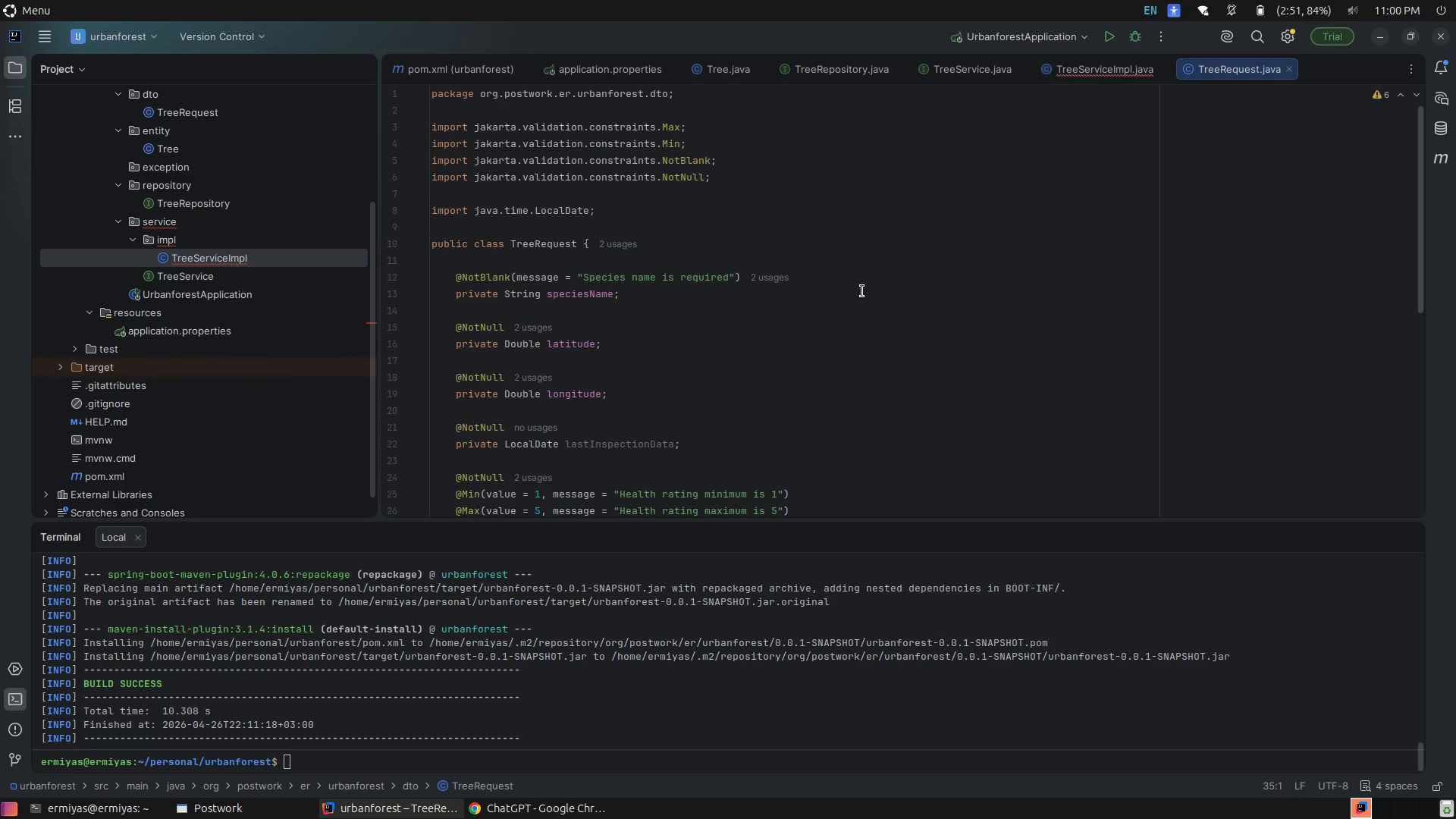 
left_click([880, 273])
 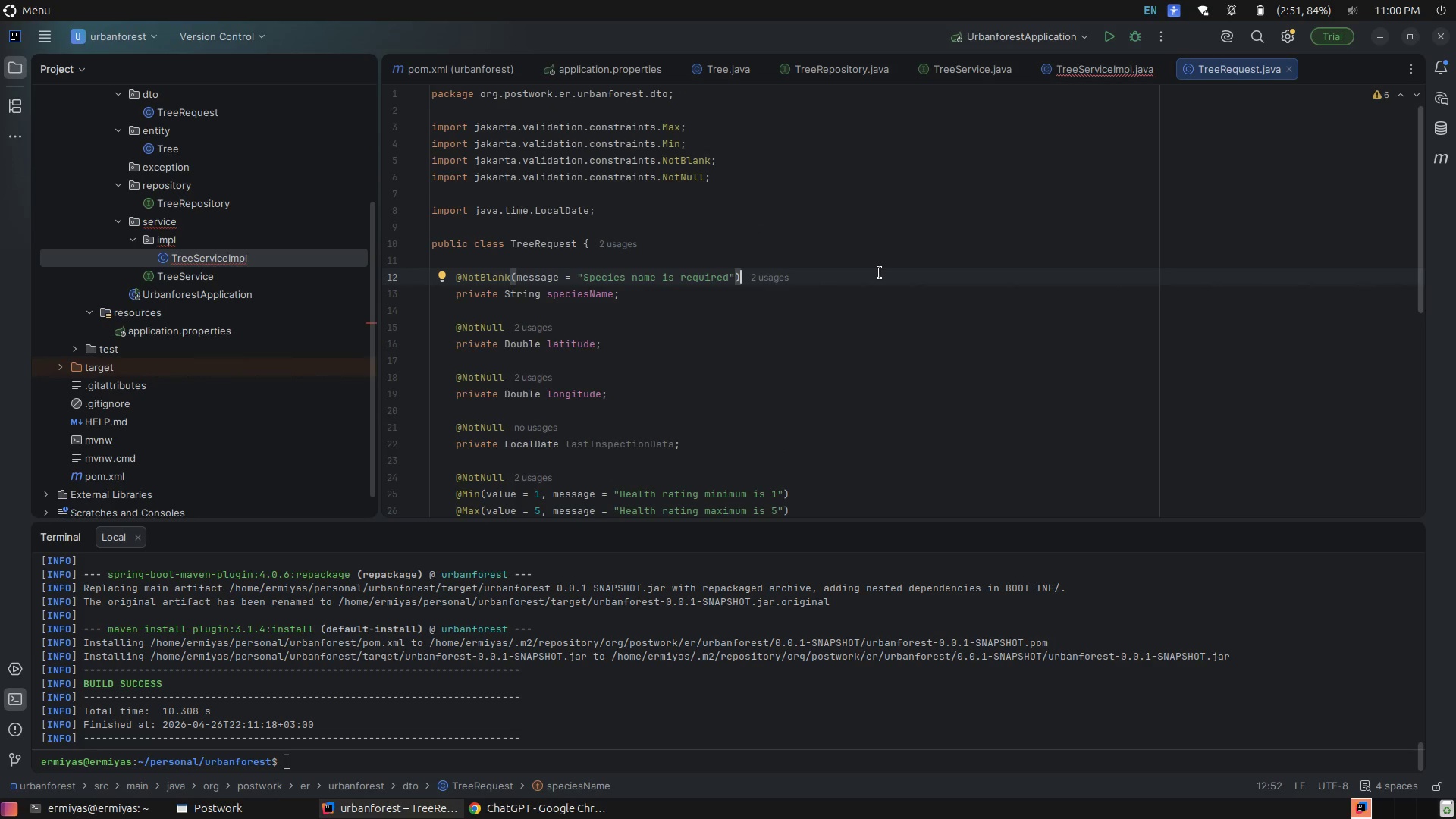 
left_click([833, 301])
 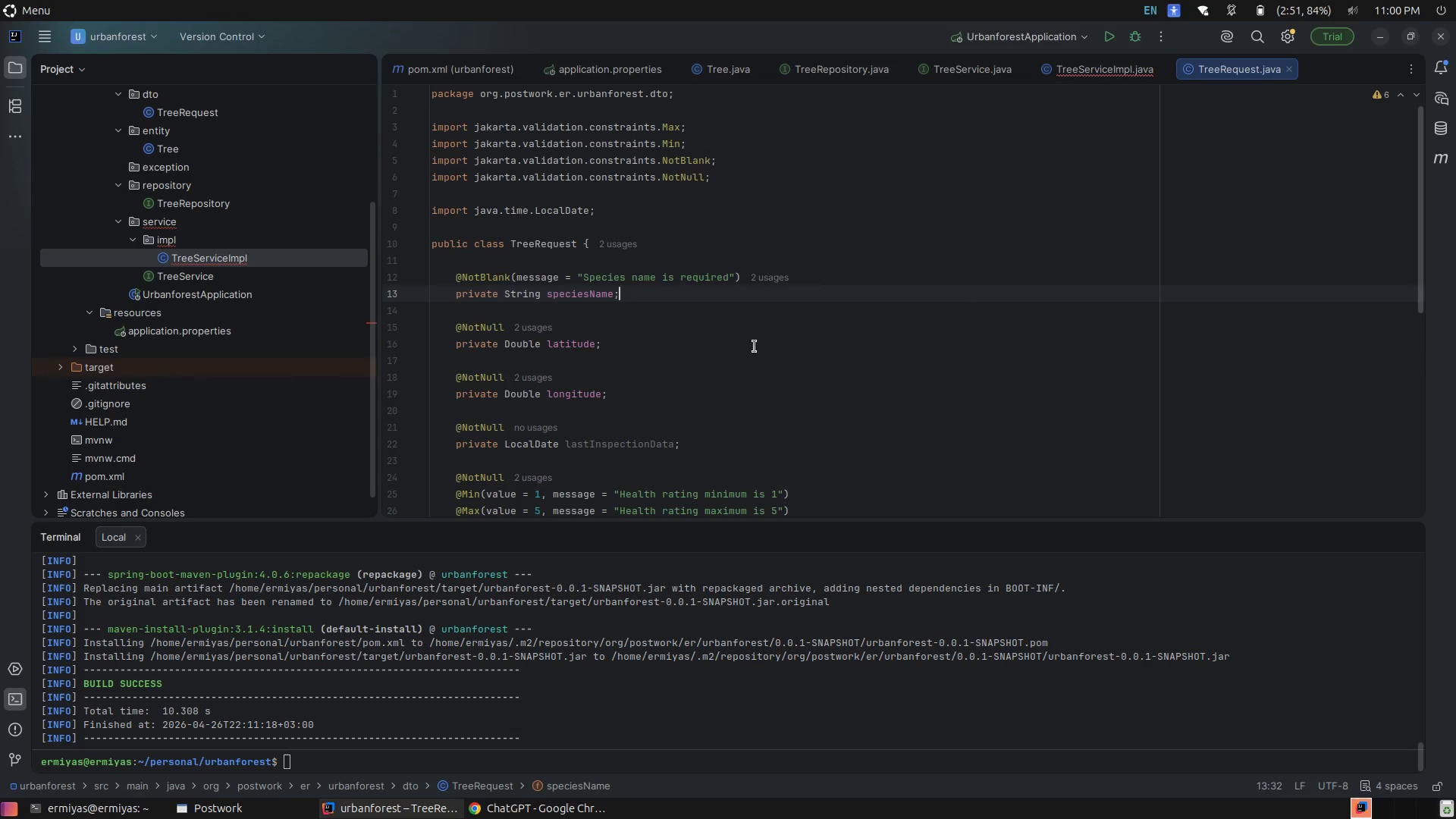 
left_click([755, 347])
 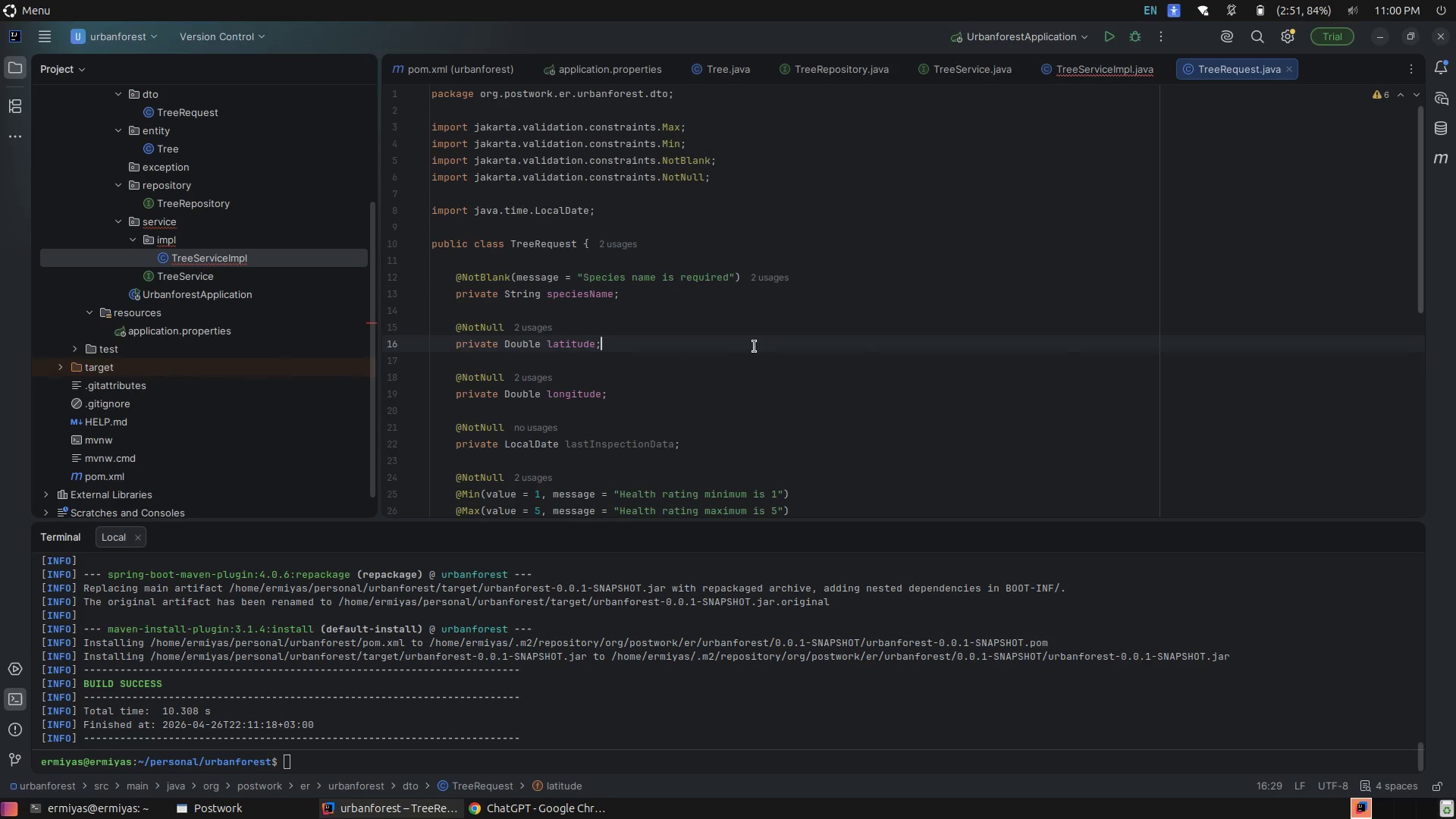 
scroll: coordinate [755, 347], scroll_direction: down, amount: 1.0
 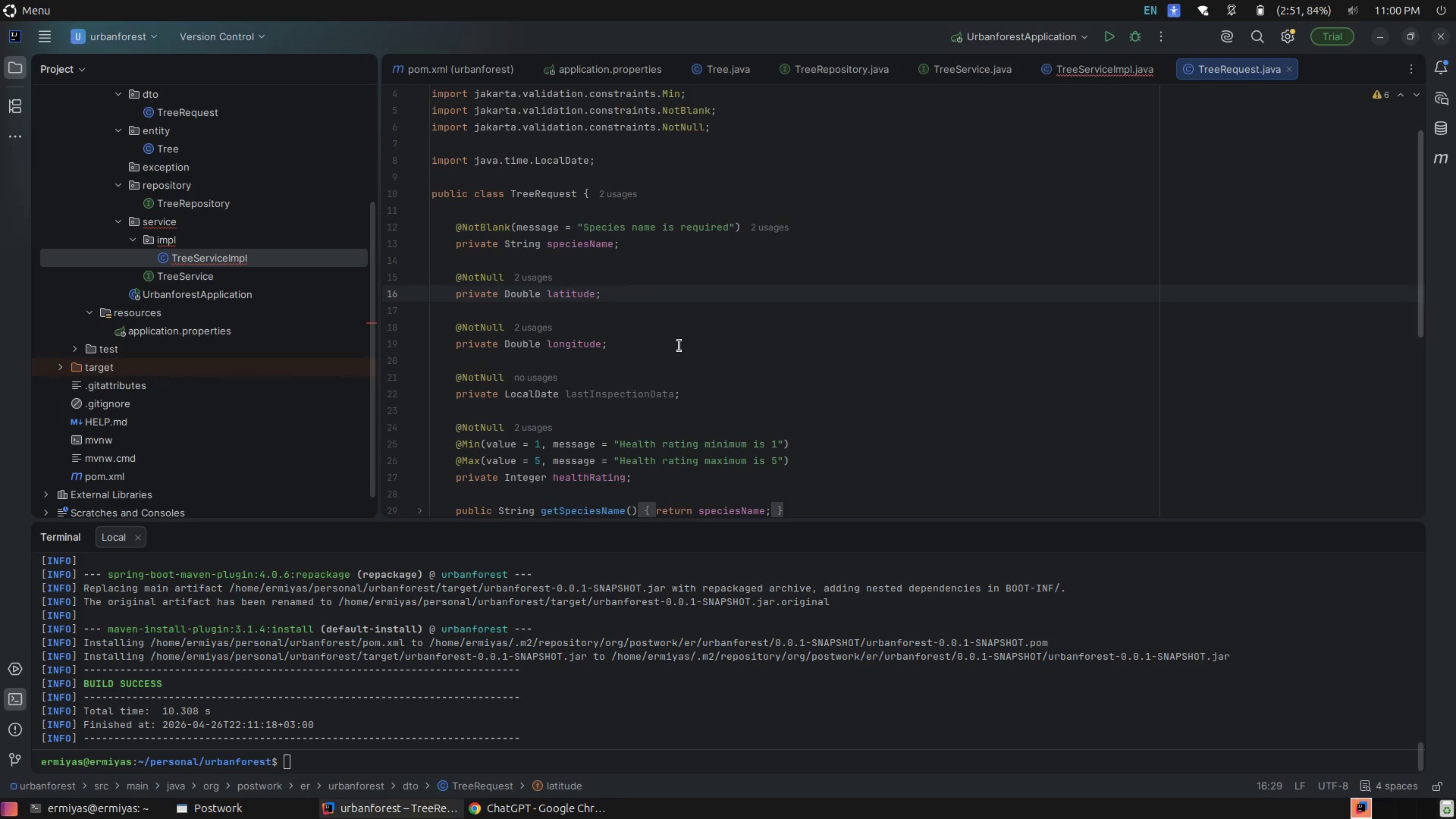 
left_click([679, 346])
 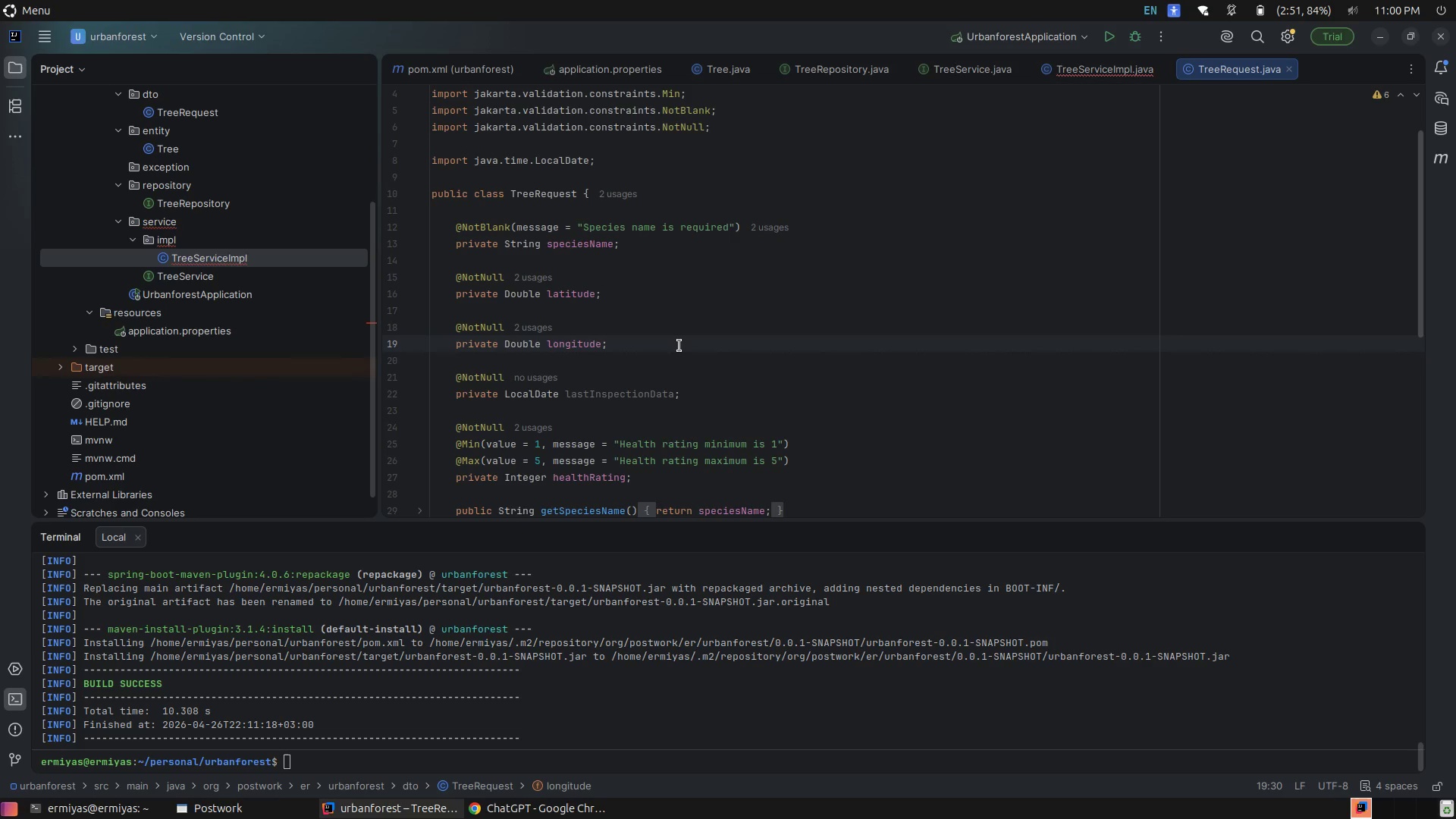 
wait(6.13)
 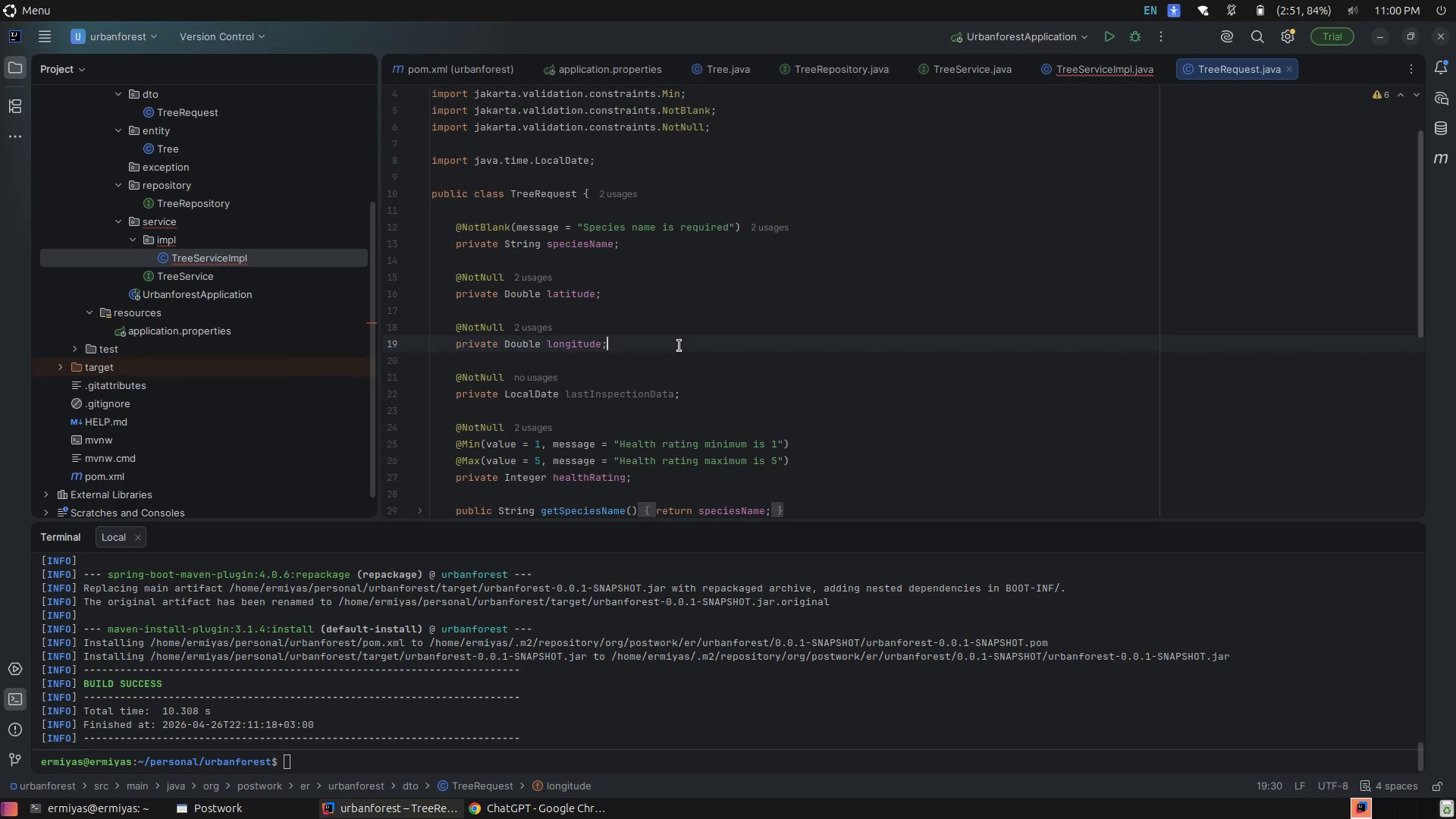 
double_click([656, 398])
 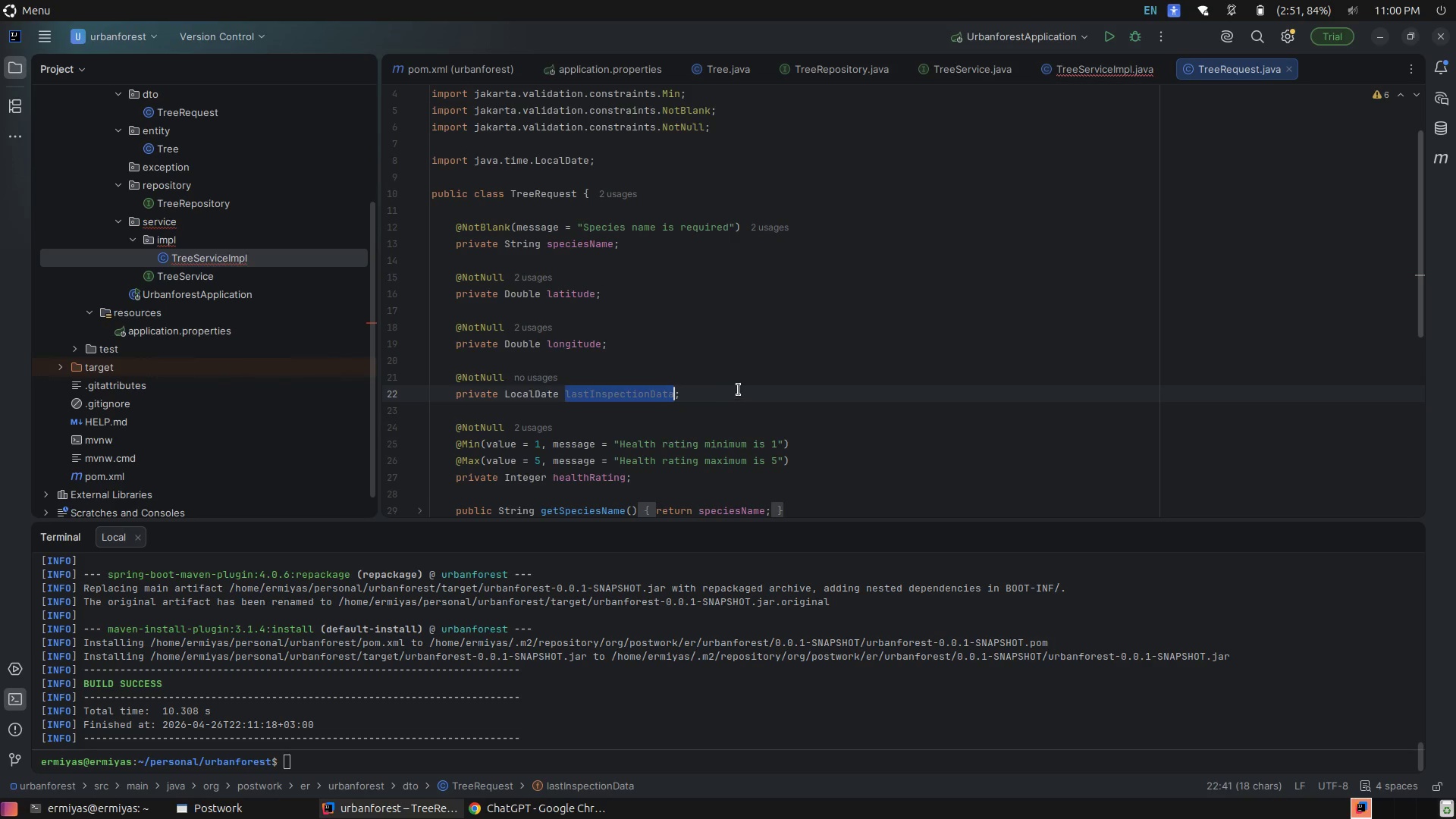 
left_click([739, 390])
 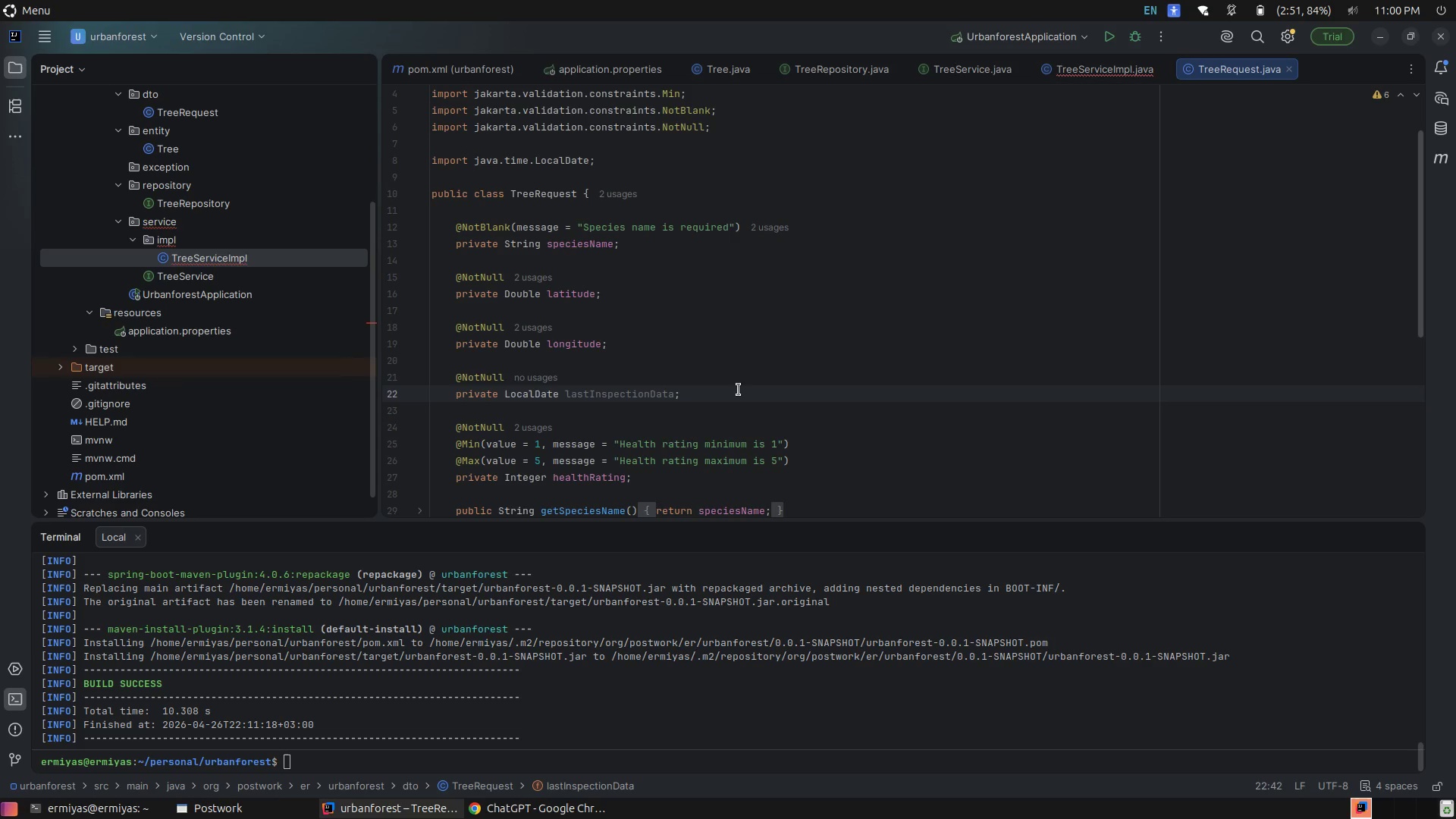 
wait(7.27)
 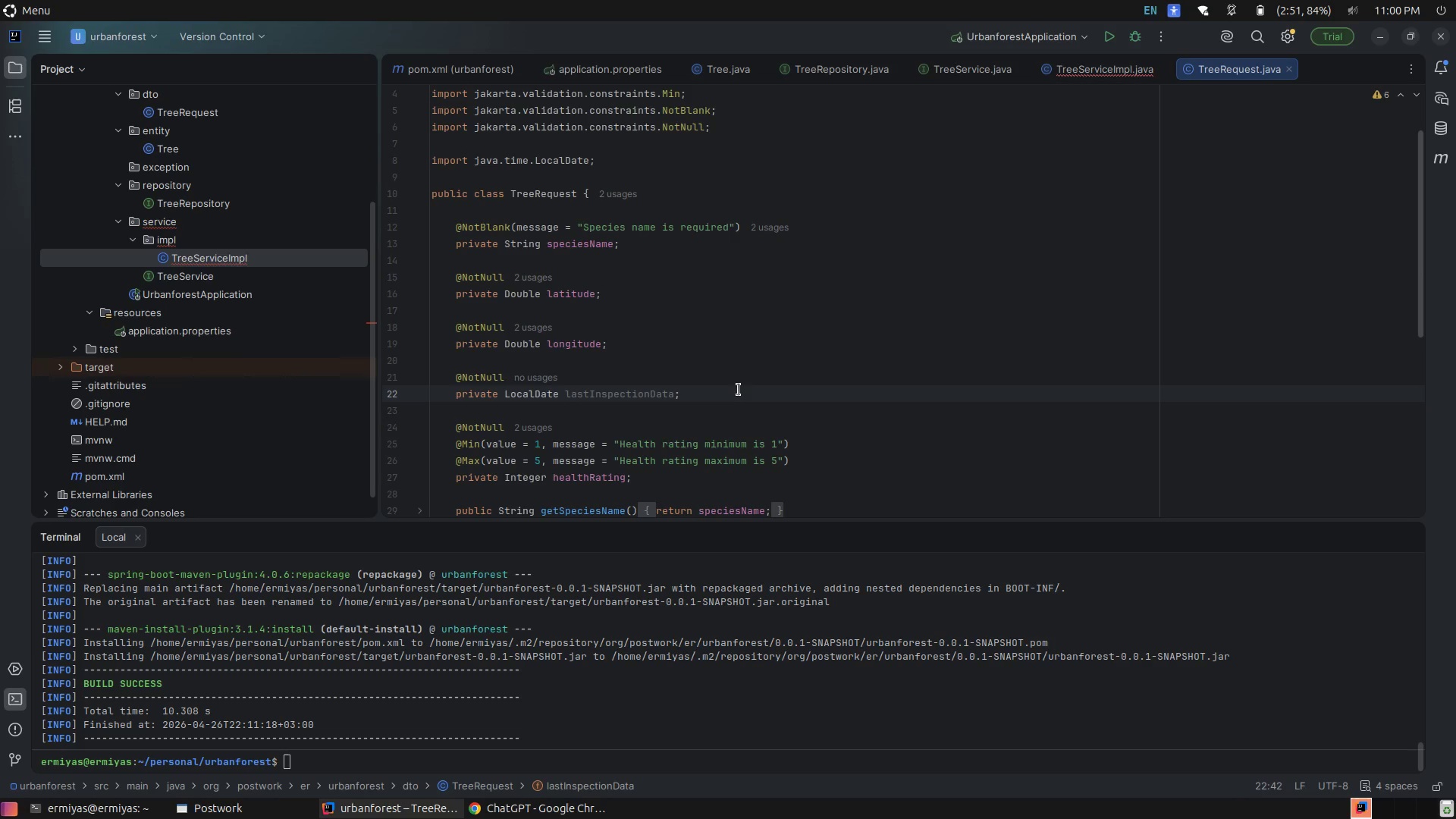 
left_click([852, 477])
 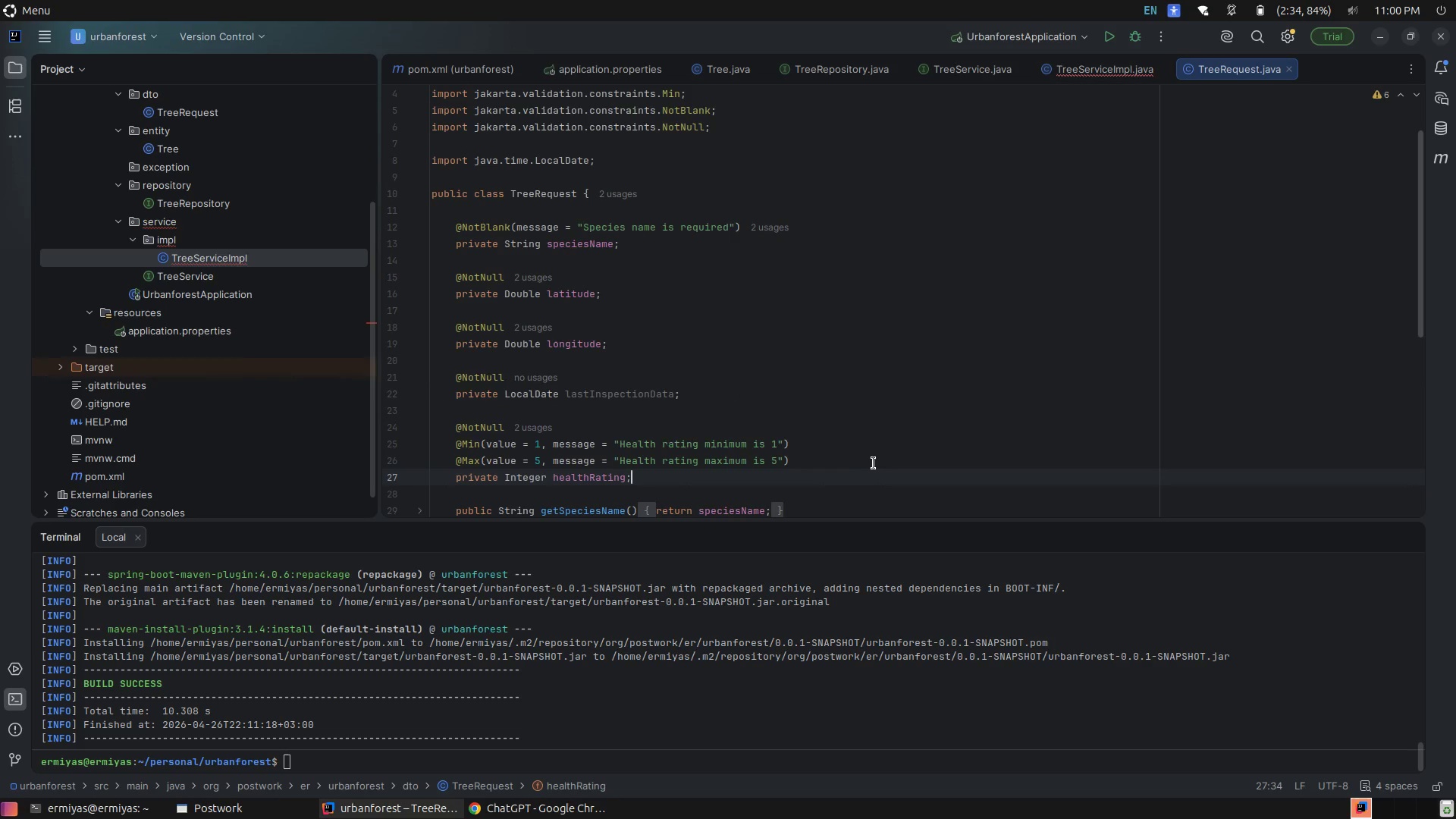 
left_click([874, 461])
 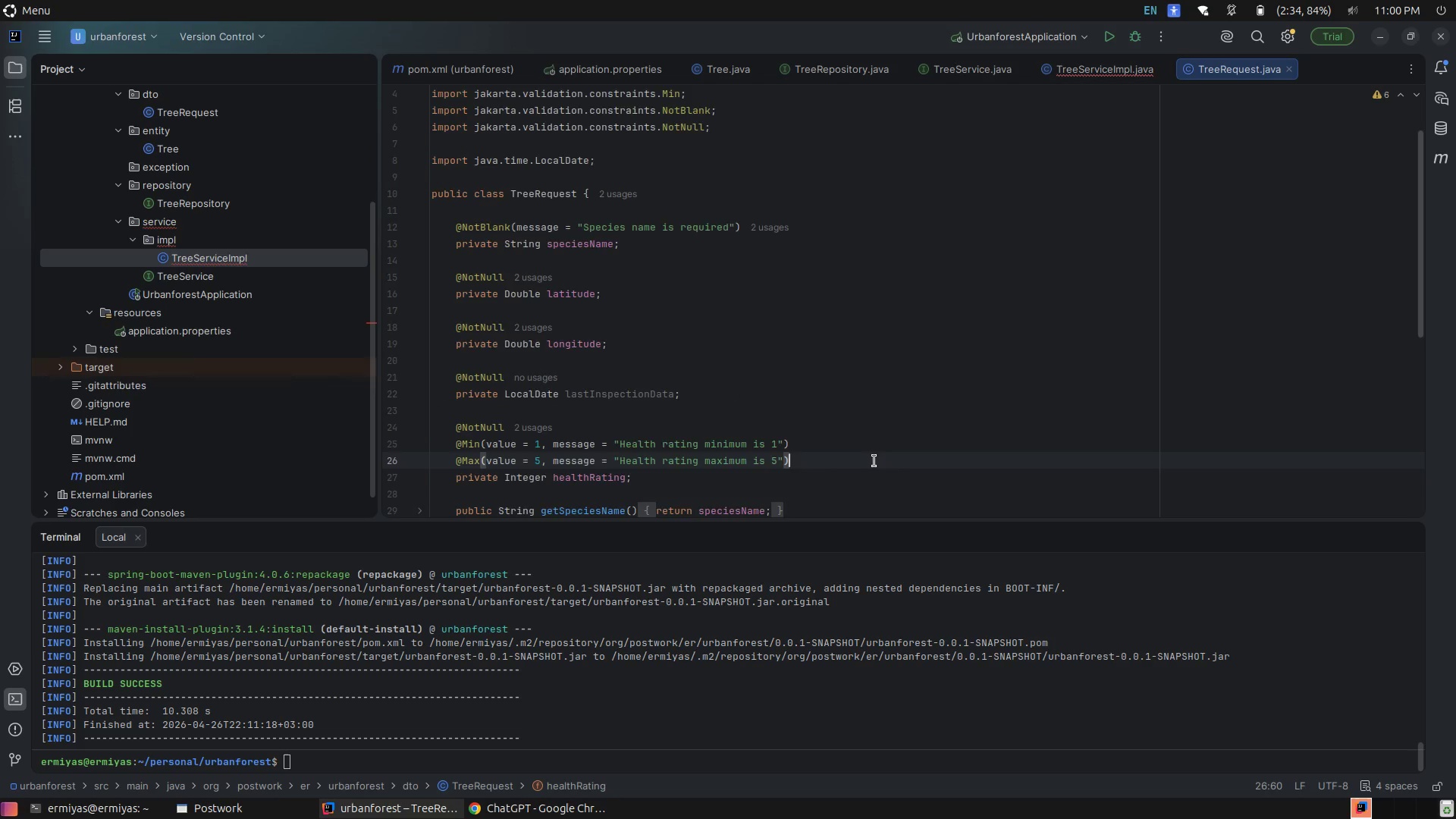 
scroll: coordinate [874, 461], scroll_direction: down, amount: 3.0
 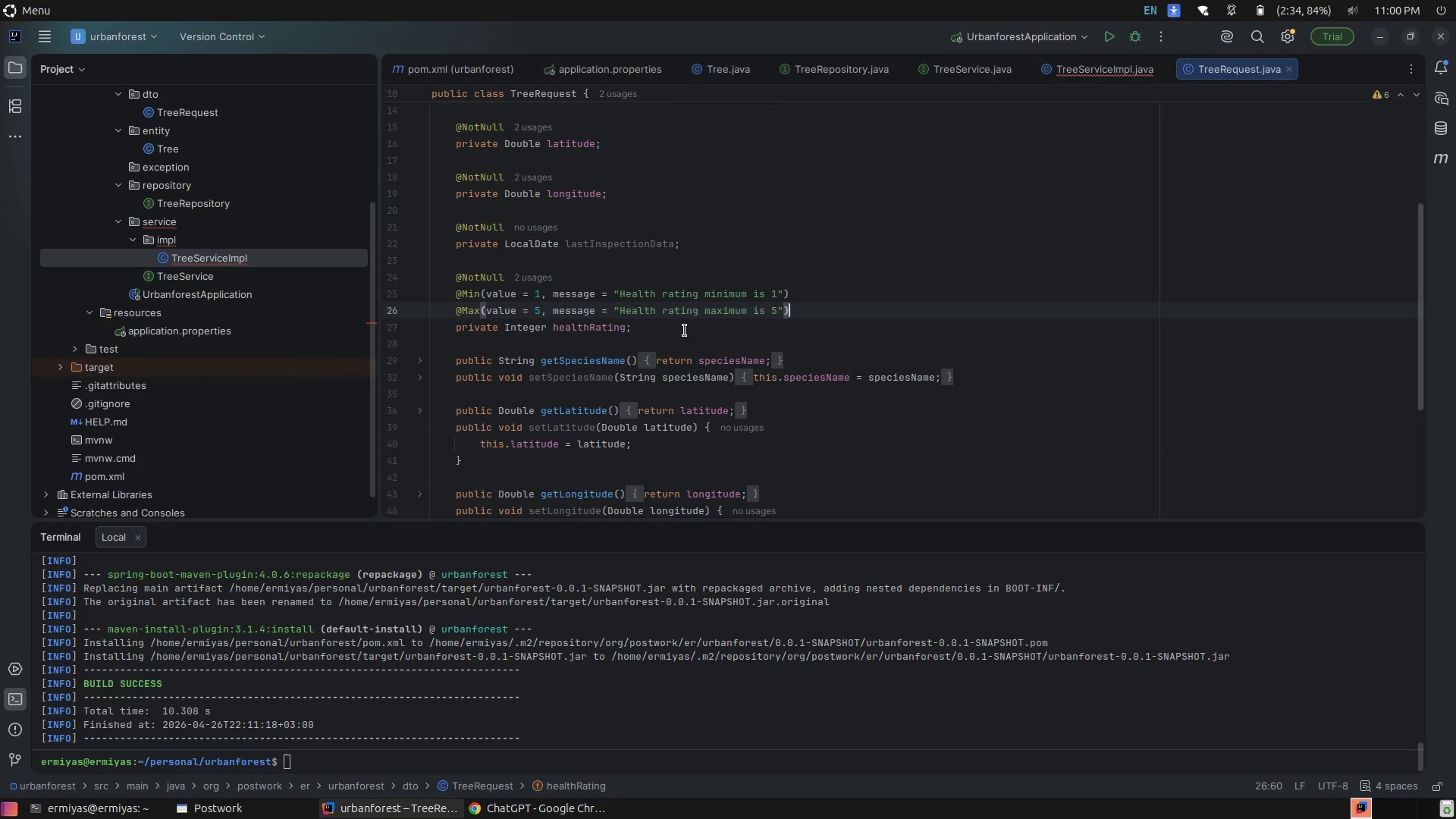 
left_click([677, 320])
 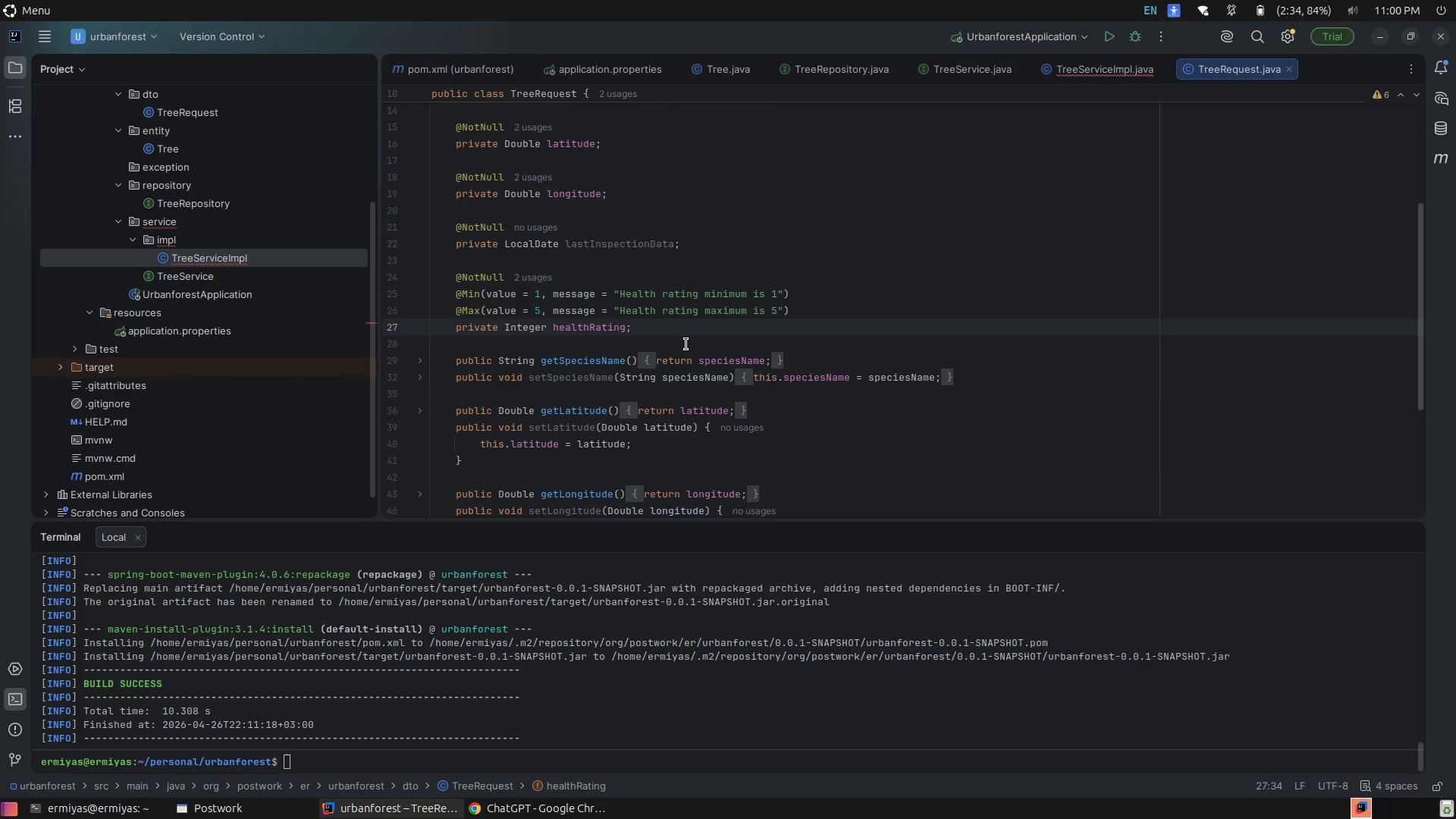 
left_click([846, 359])
 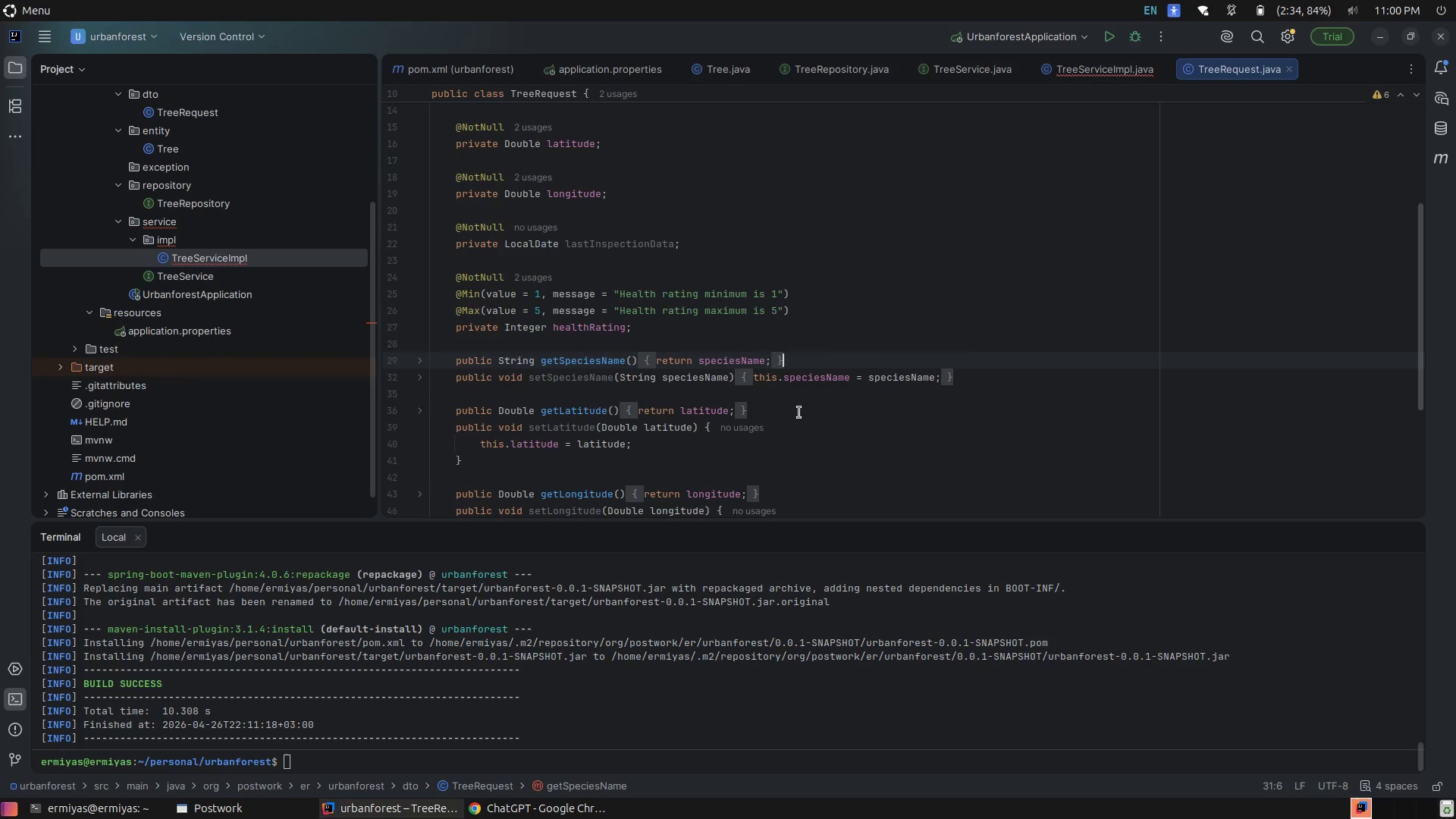 
wait(8.72)
 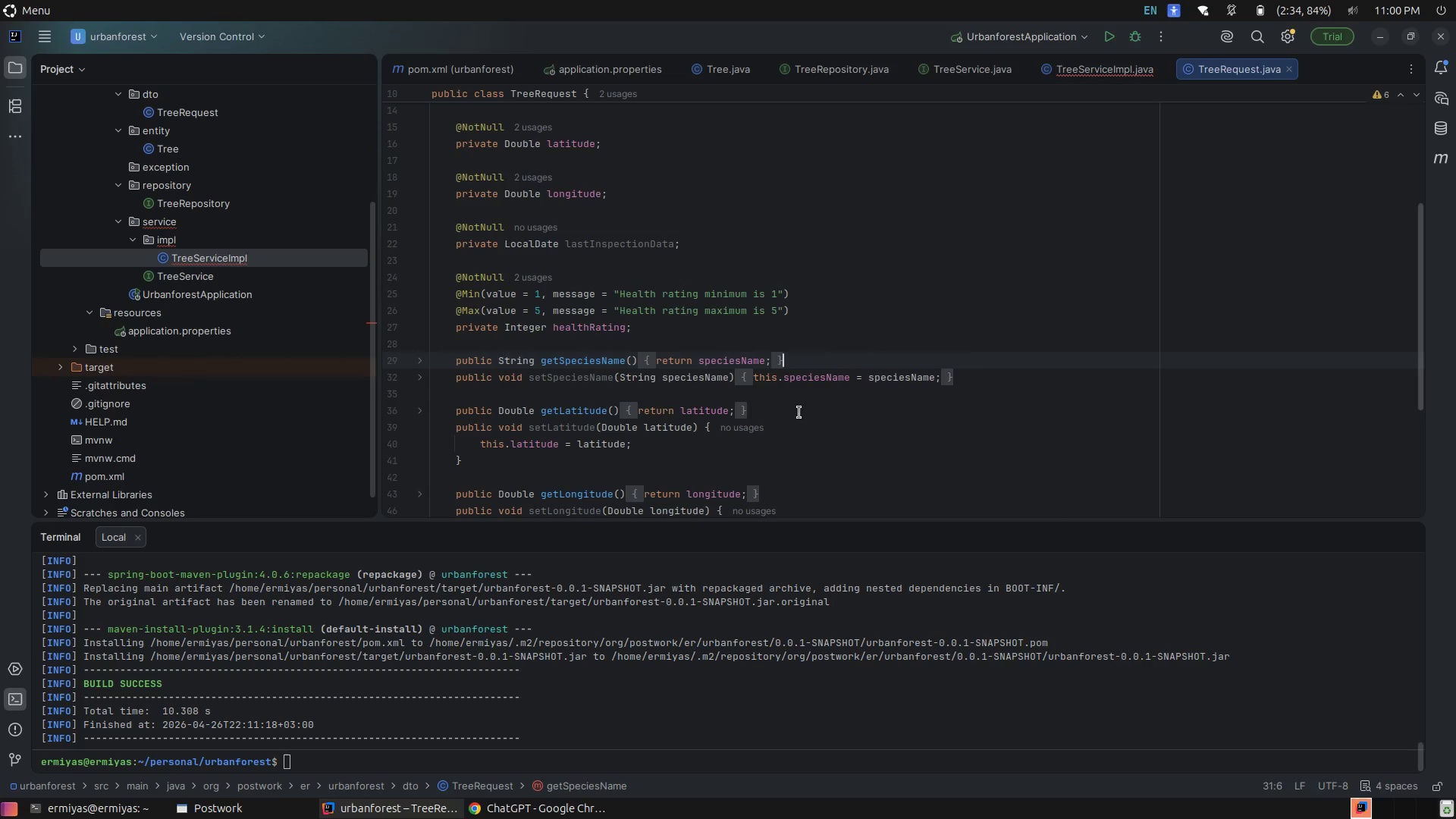 
scroll: coordinate [799, 413], scroll_direction: down, amount: 1.0
 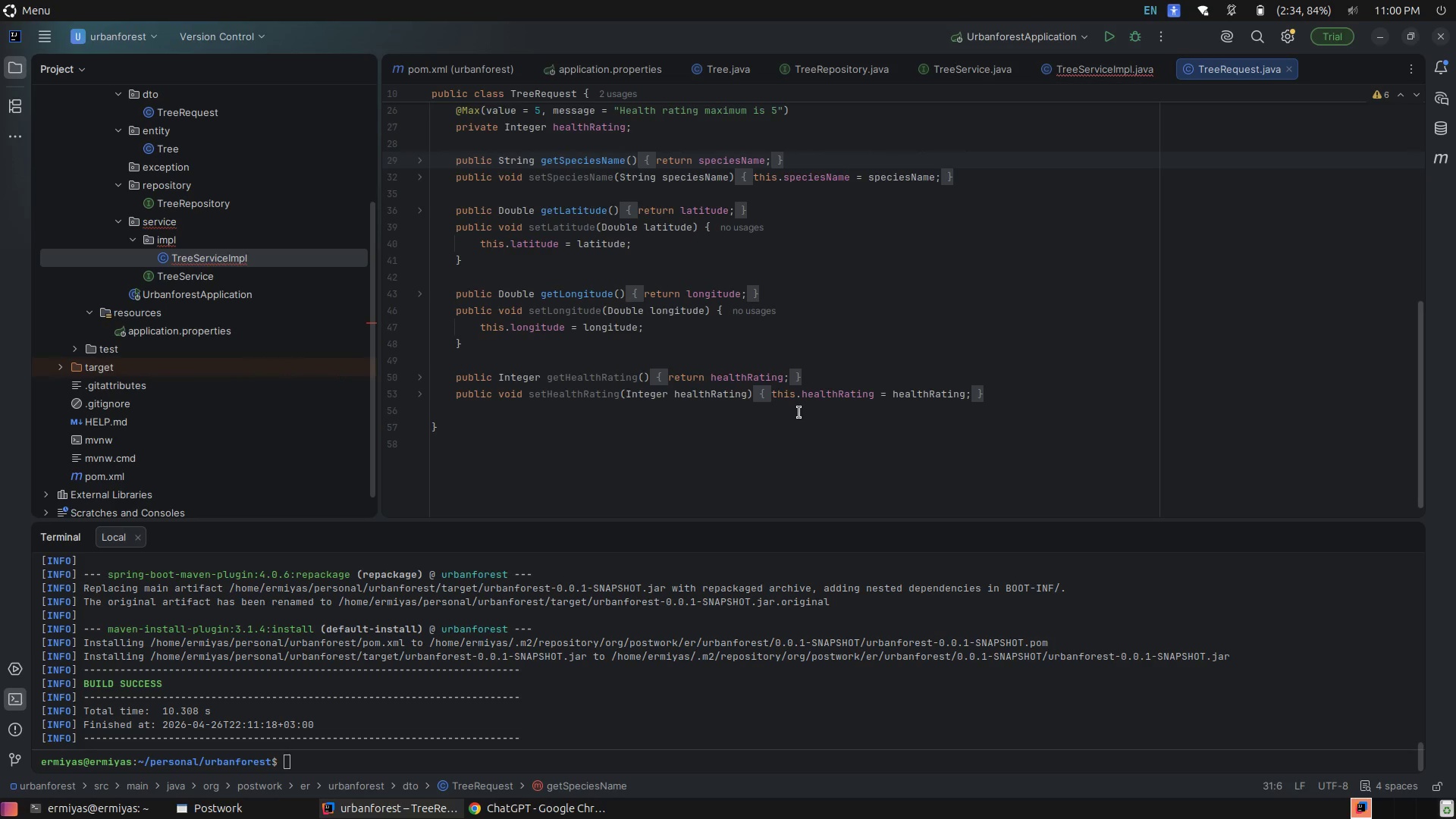 
wait(6.38)
 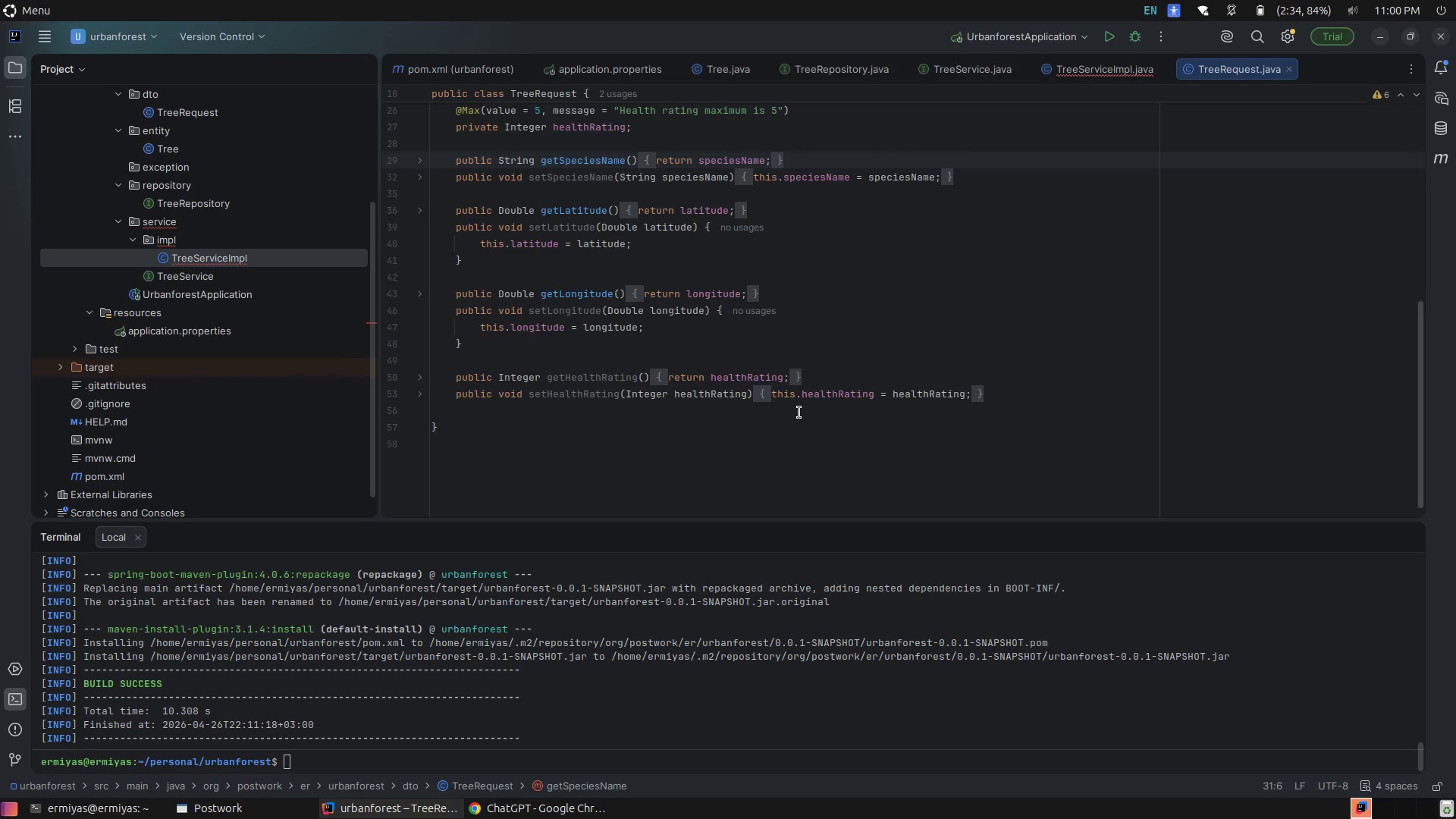 
left_click([422, 378])
 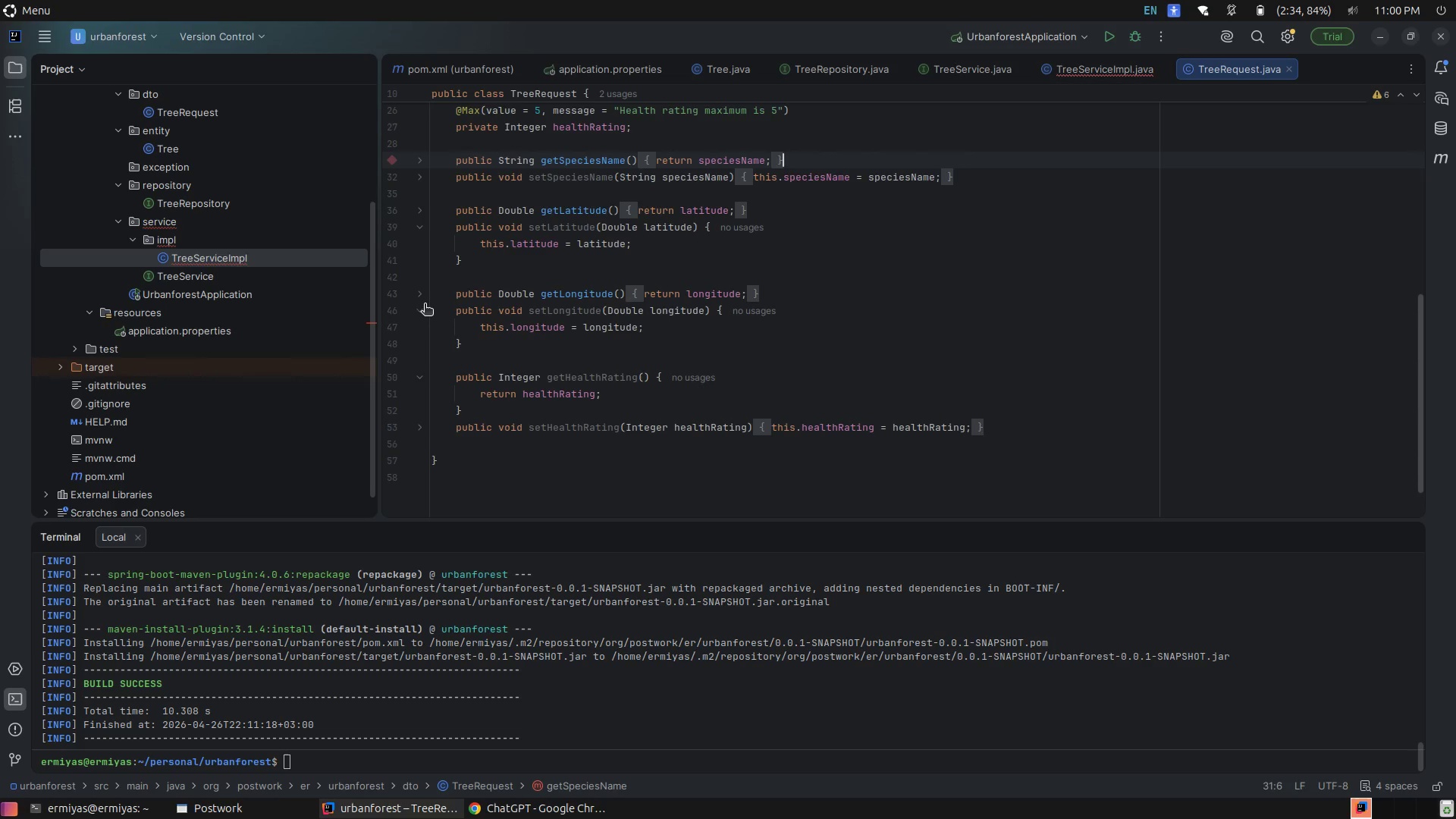 
left_click([418, 295])
 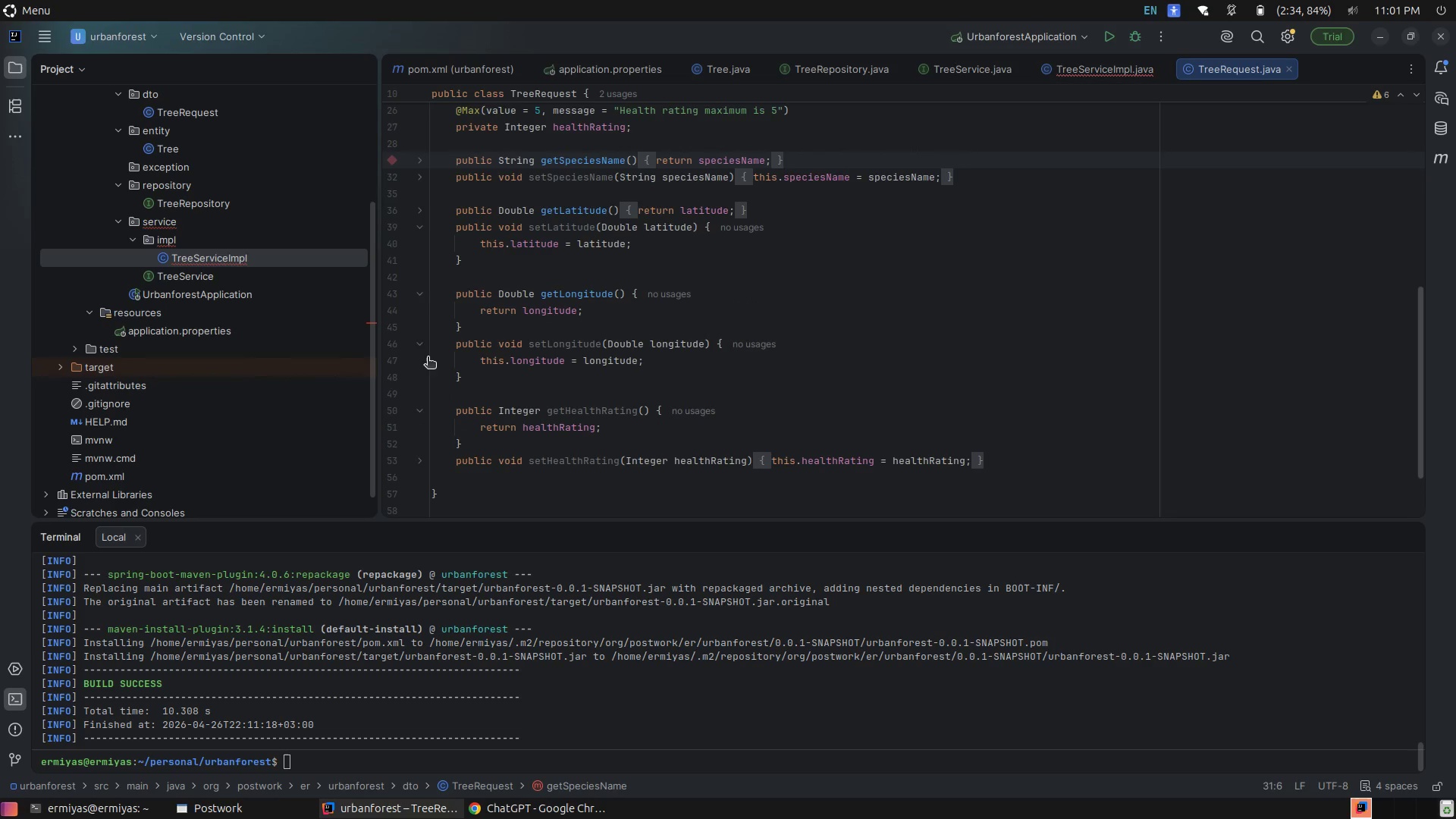 
left_click([419, 291])
 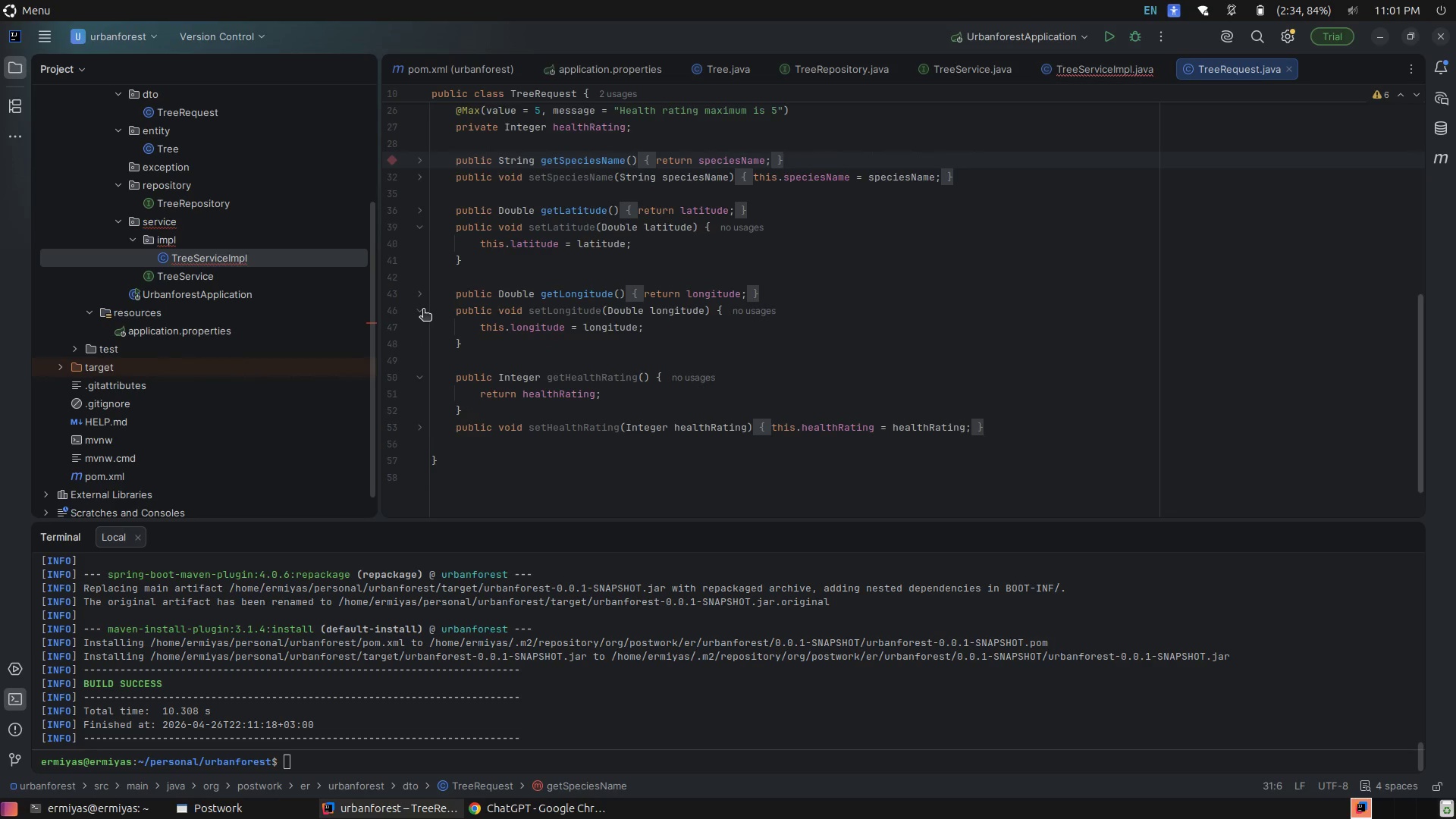 
left_click([424, 311])
 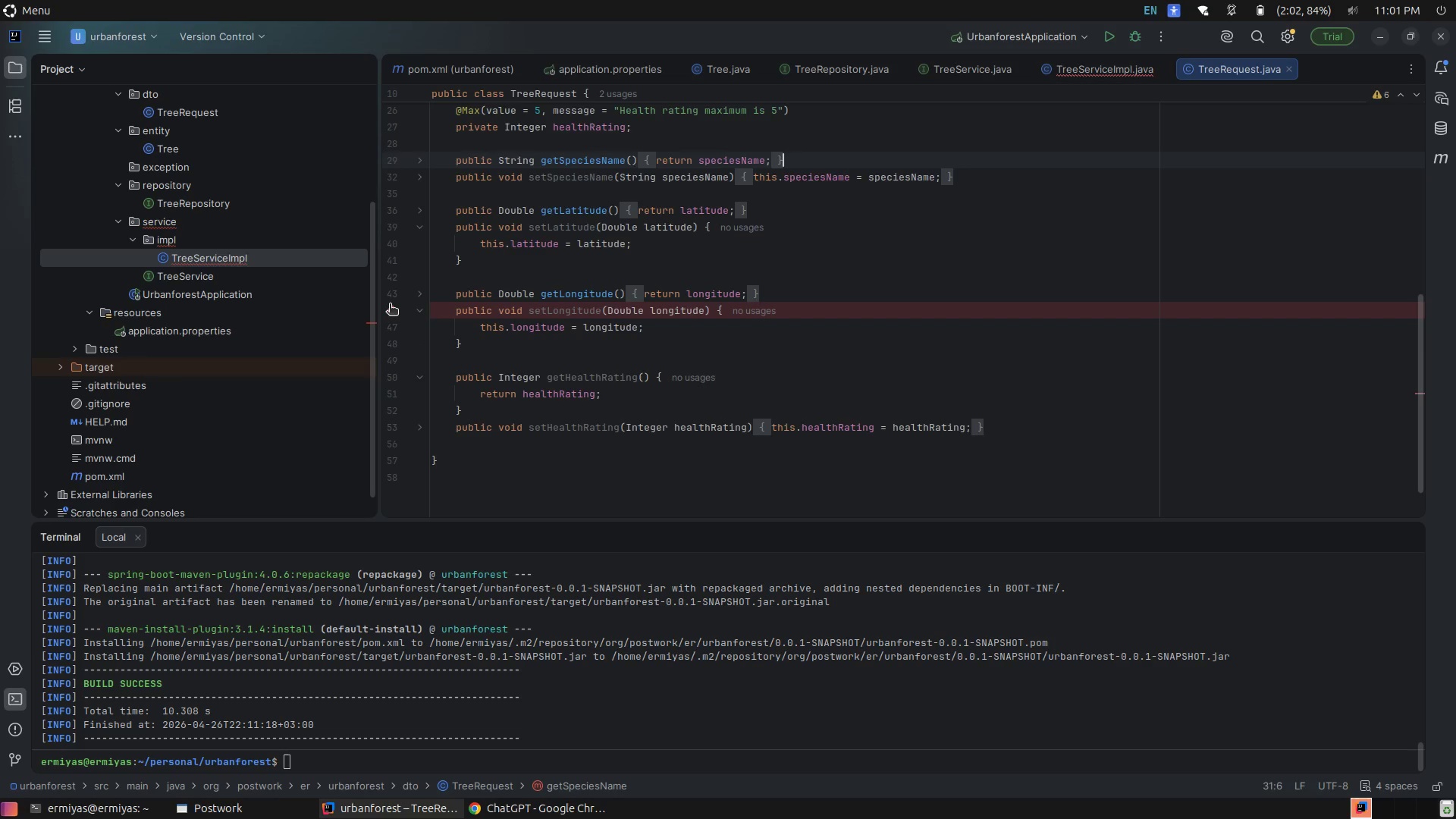 
left_click([391, 308])
 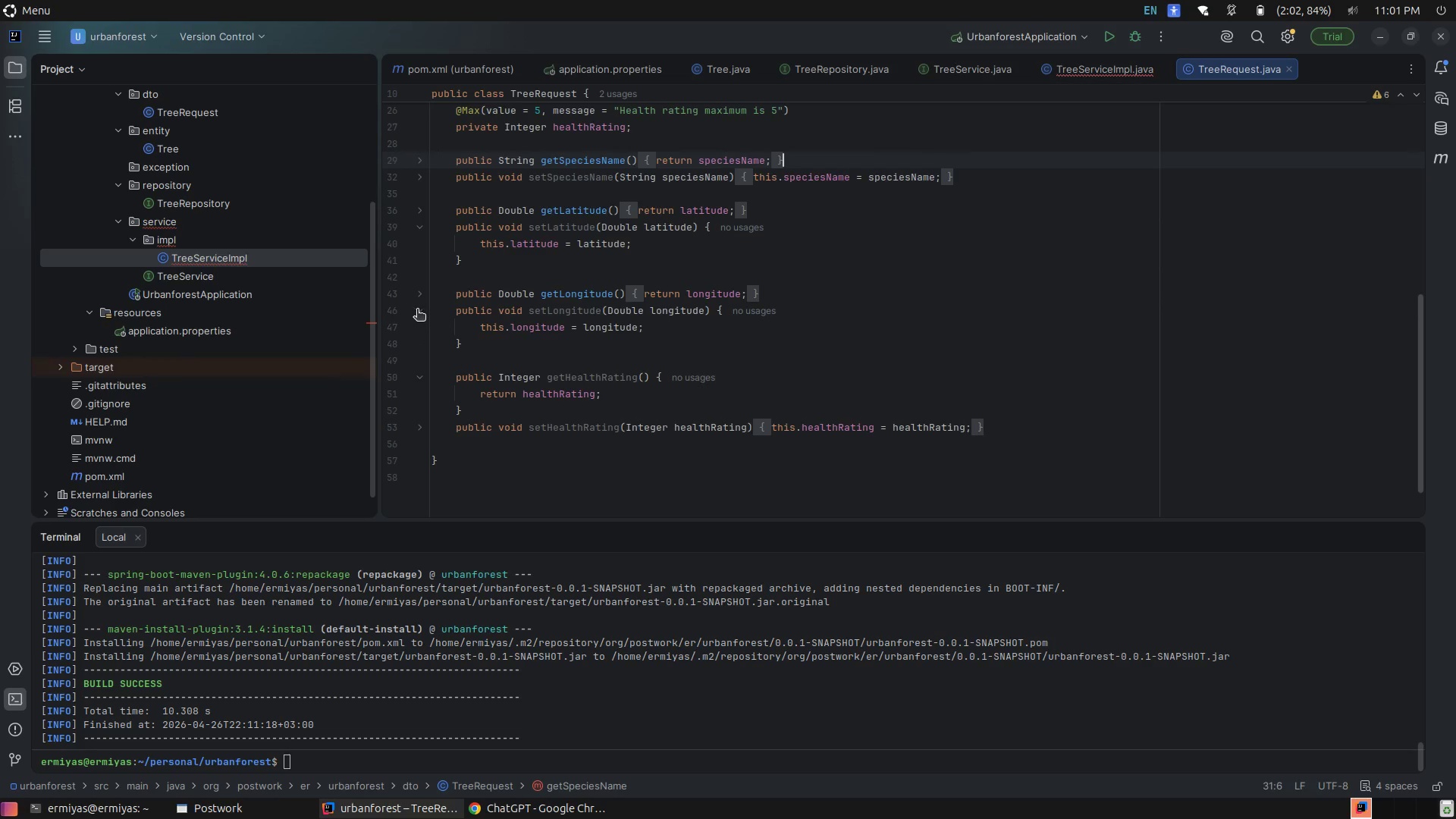 
left_click([417, 310])
 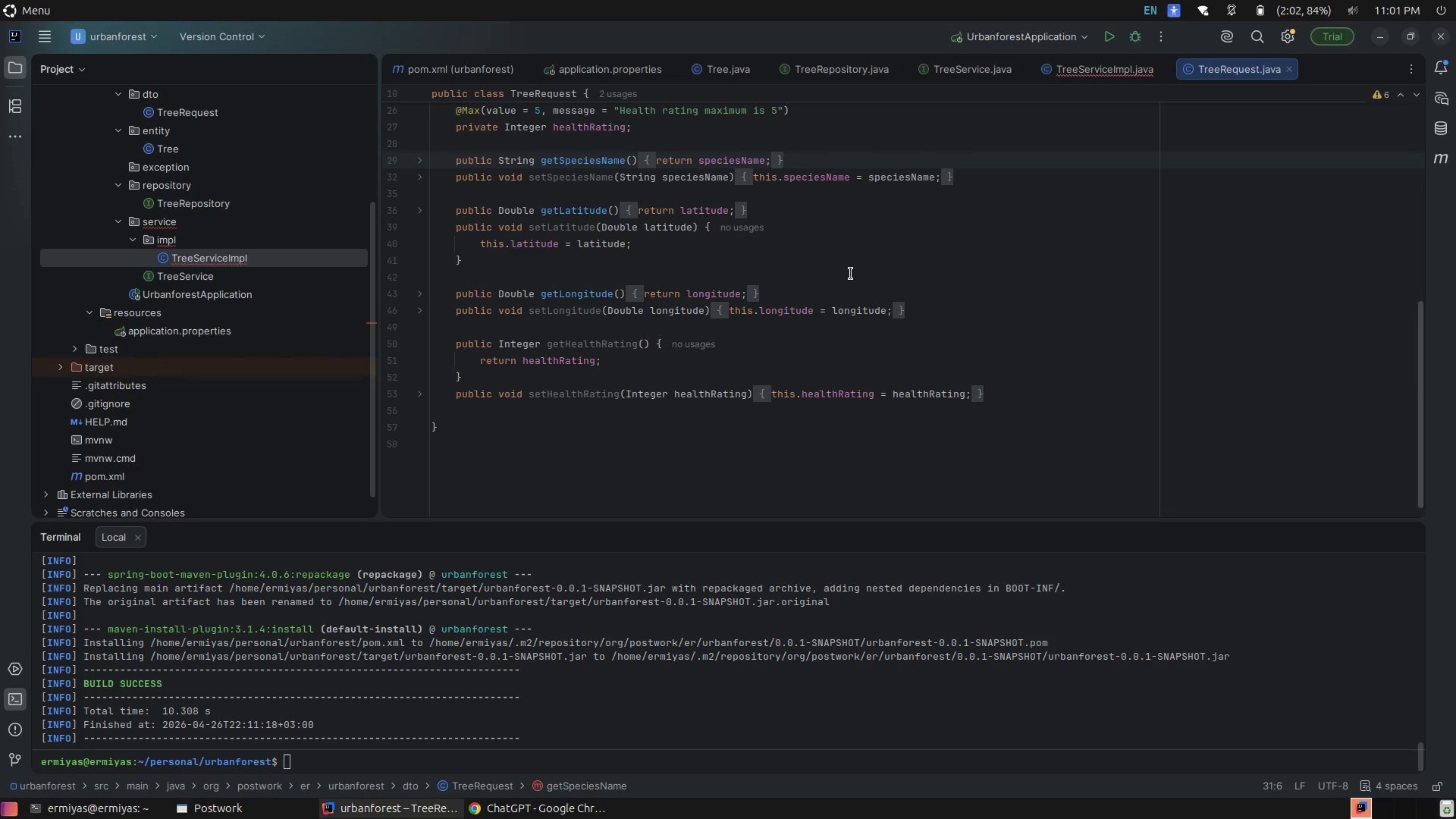 
wait(5.23)
 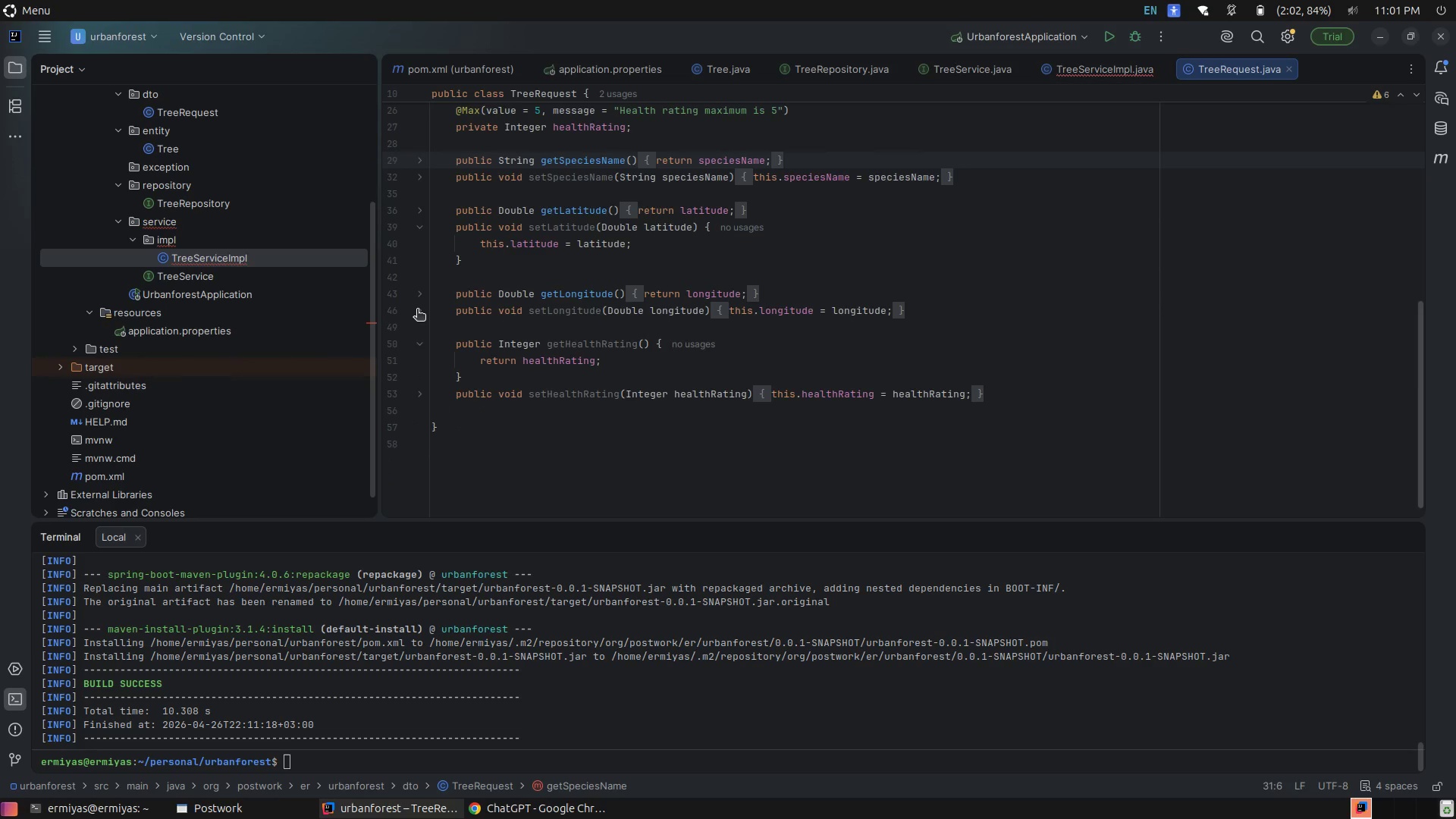 
scroll: coordinate [853, 250], scroll_direction: up, amount: 2.0
 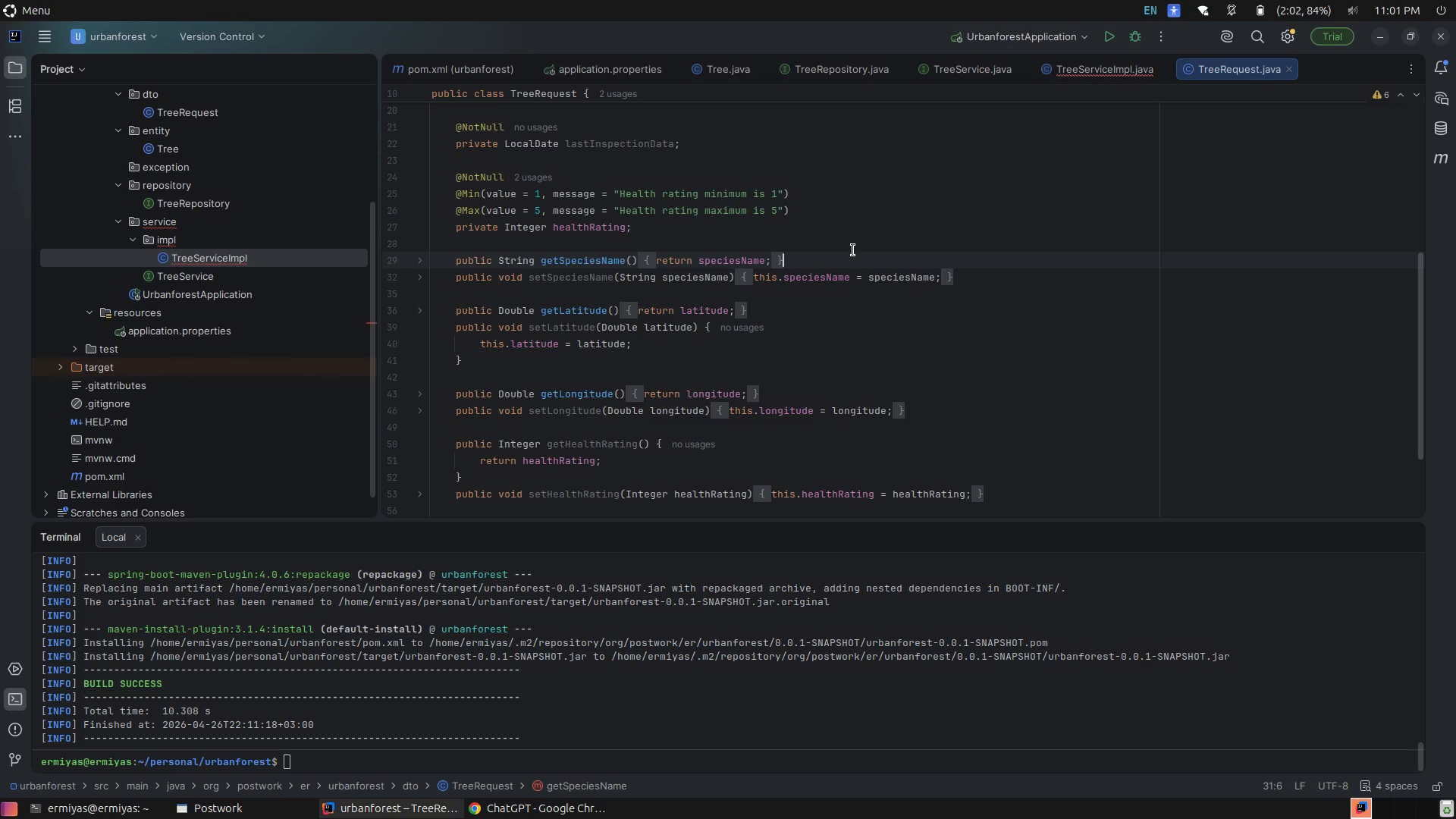 
wait(24.04)
 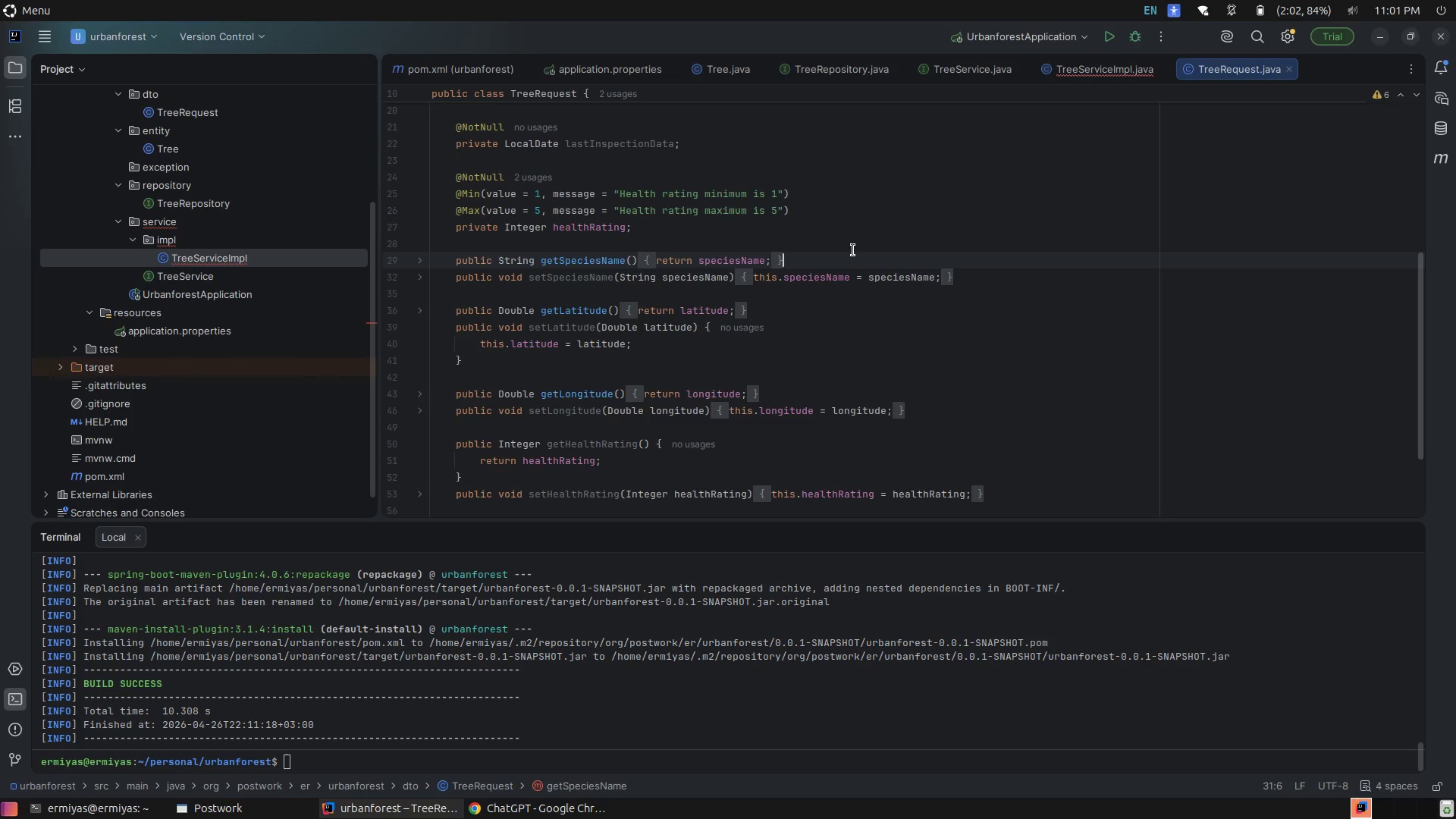 
left_click([1053, 277])
 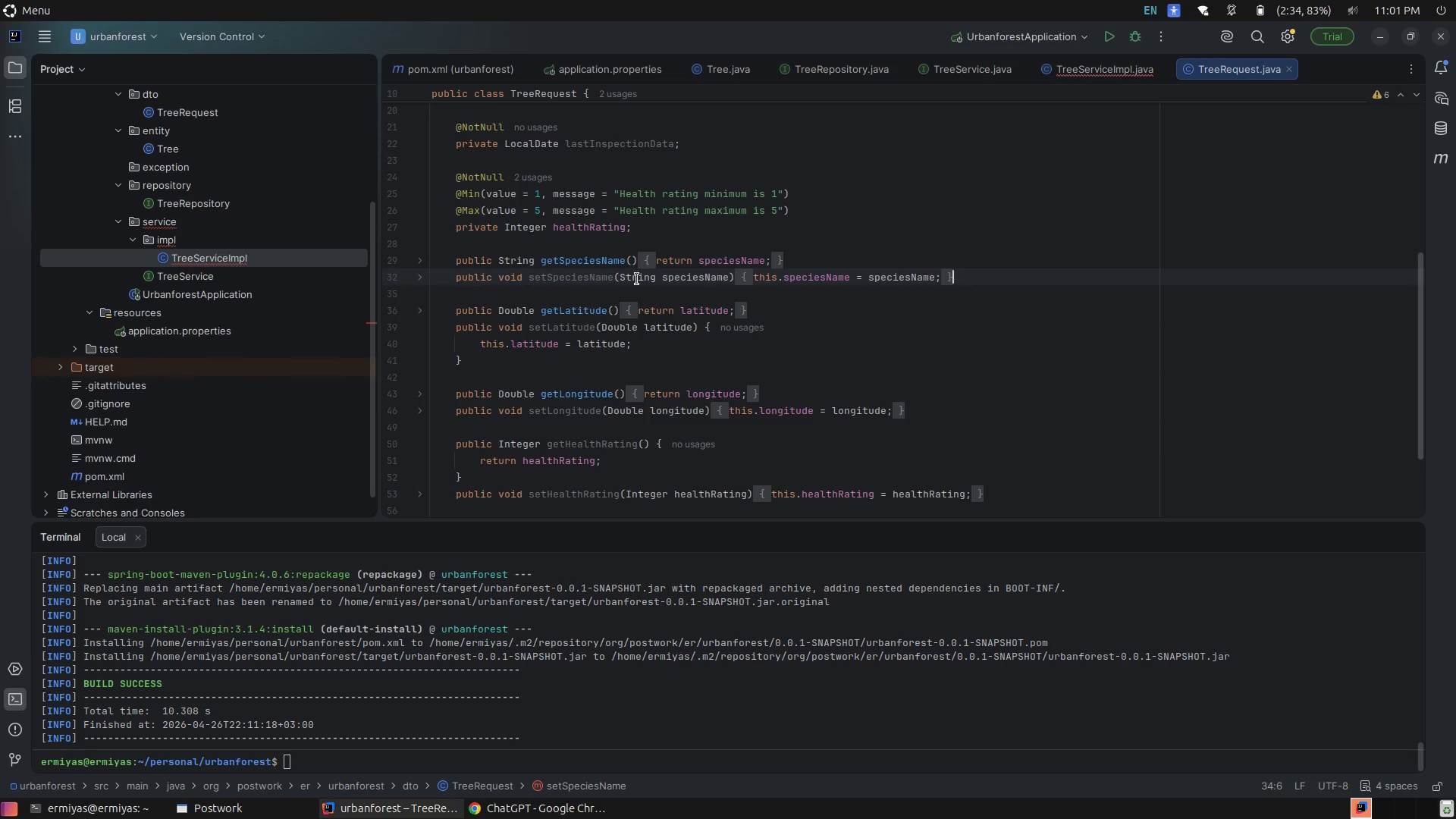 
left_click([561, 260])
 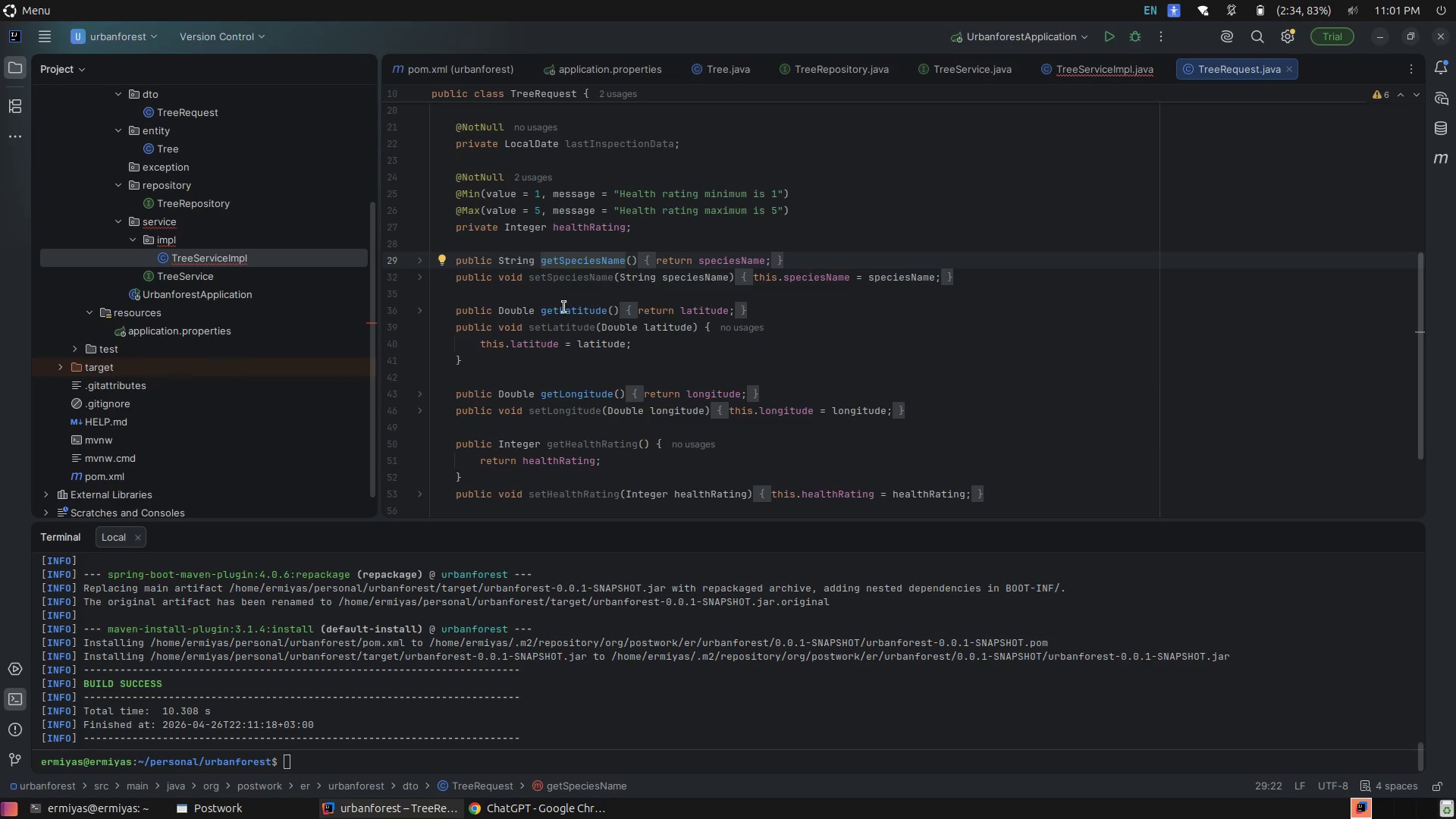 
left_click([563, 312])
 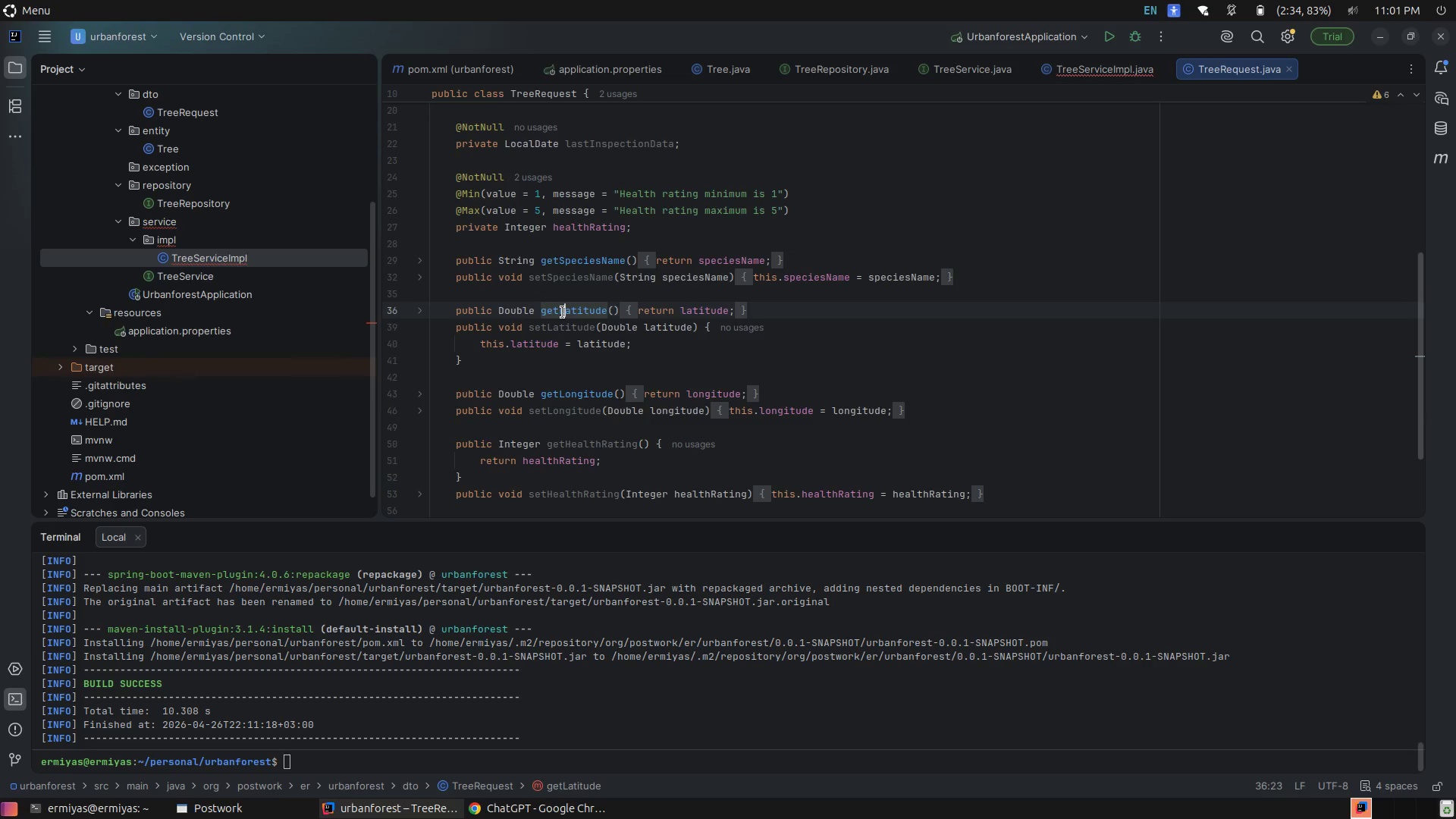 
mouse_move([563, 322])
 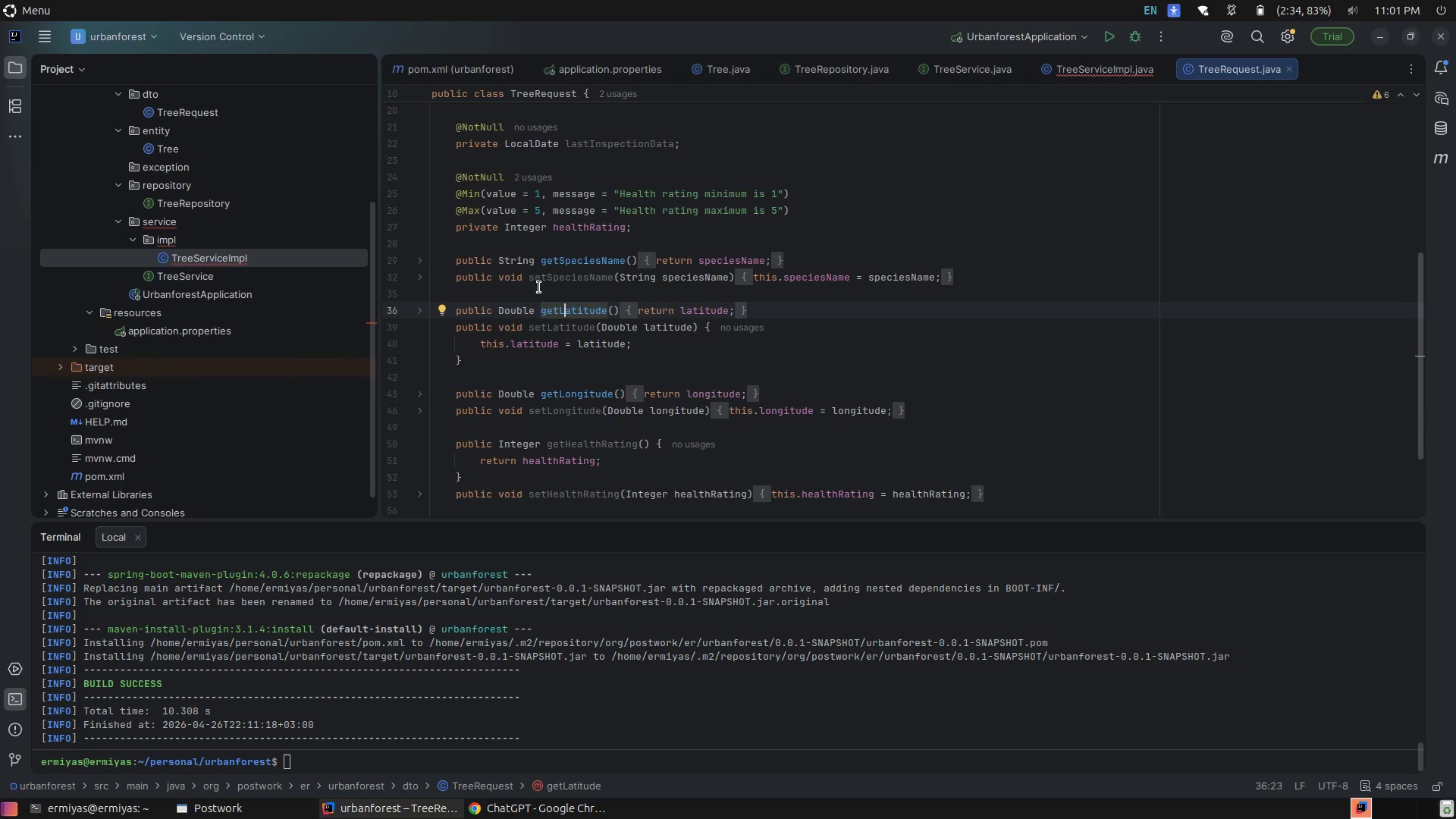 
left_click([539, 287])
 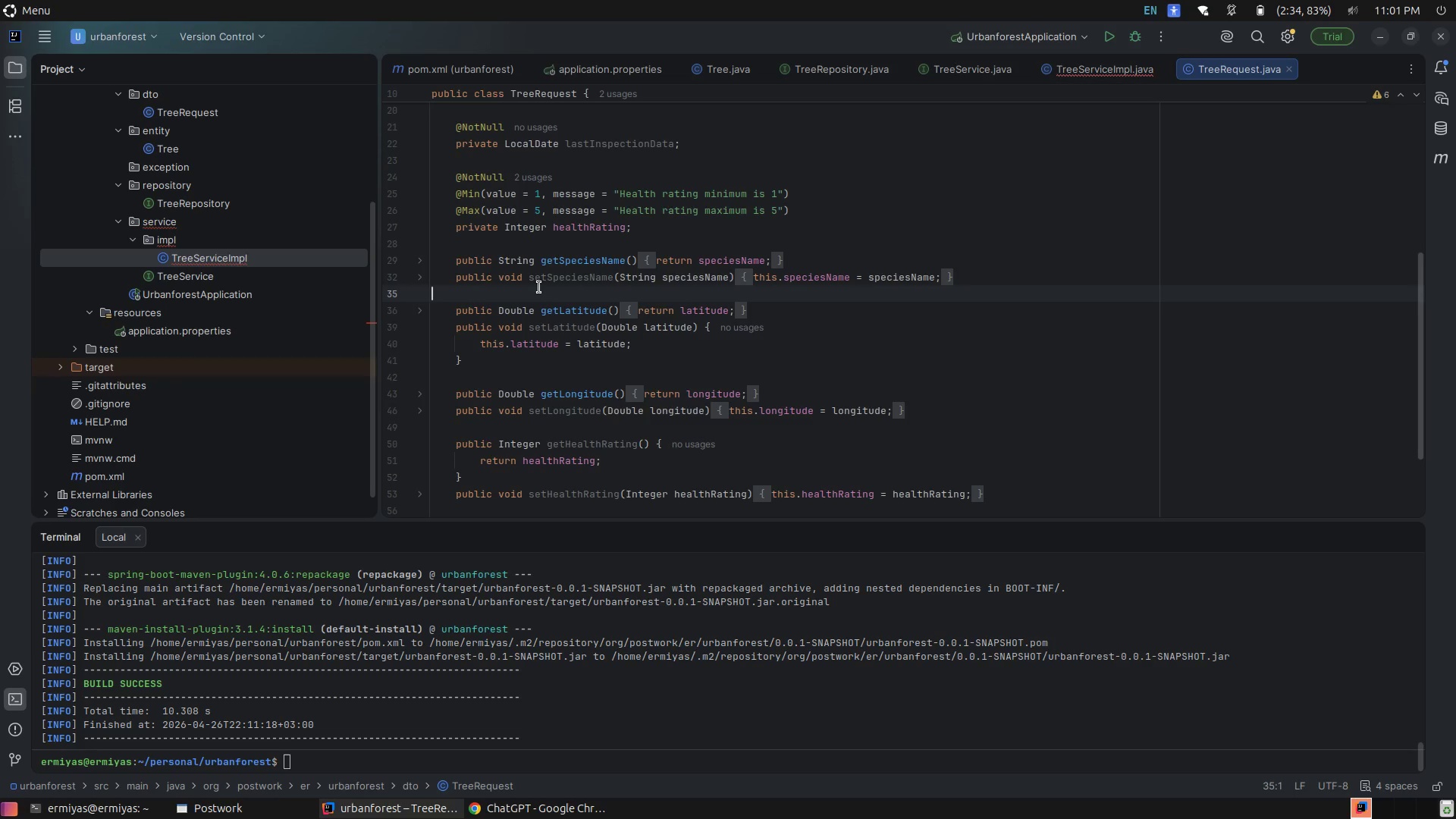 
wait(9.42)
 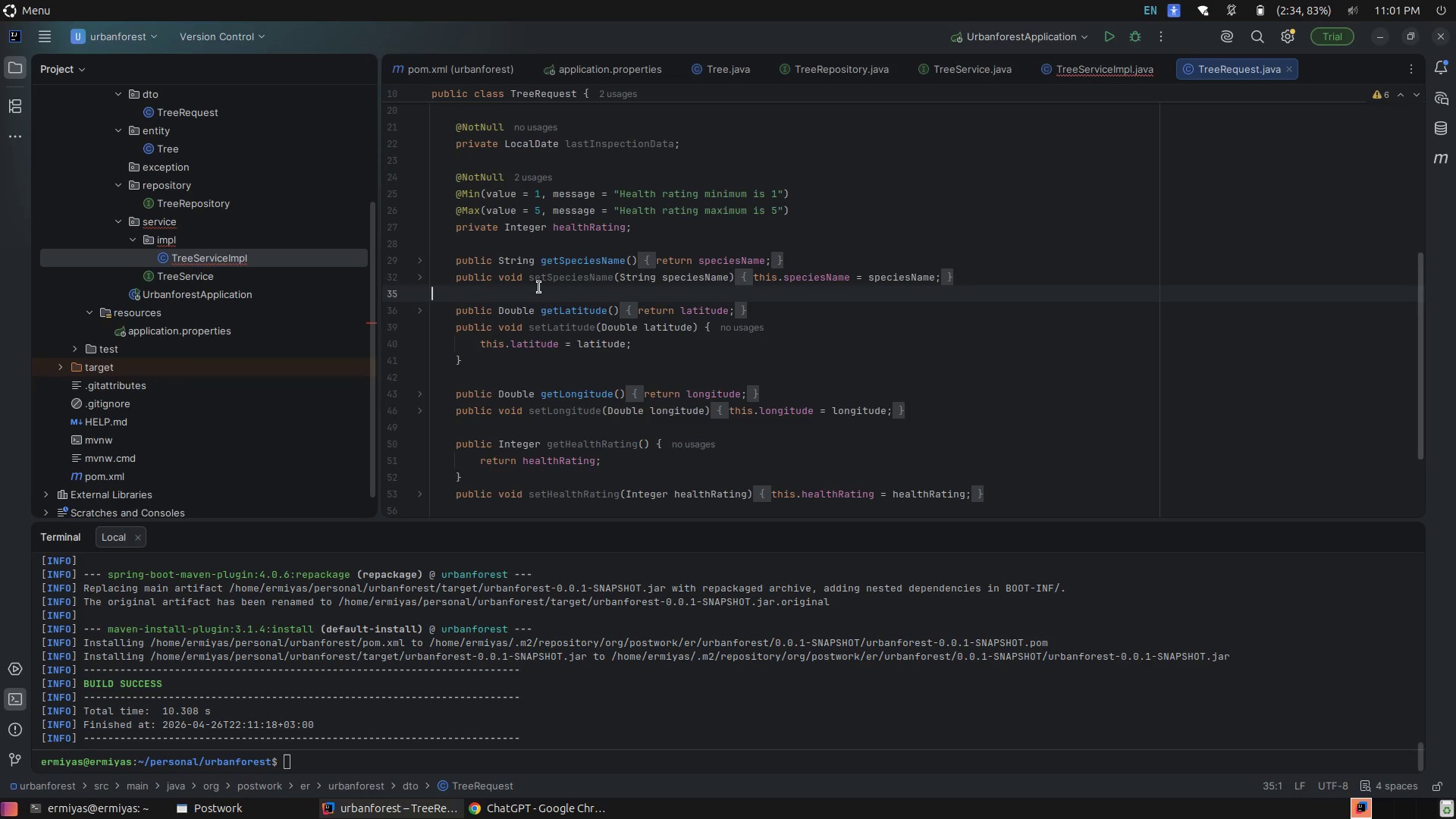 
left_click([795, 306])